 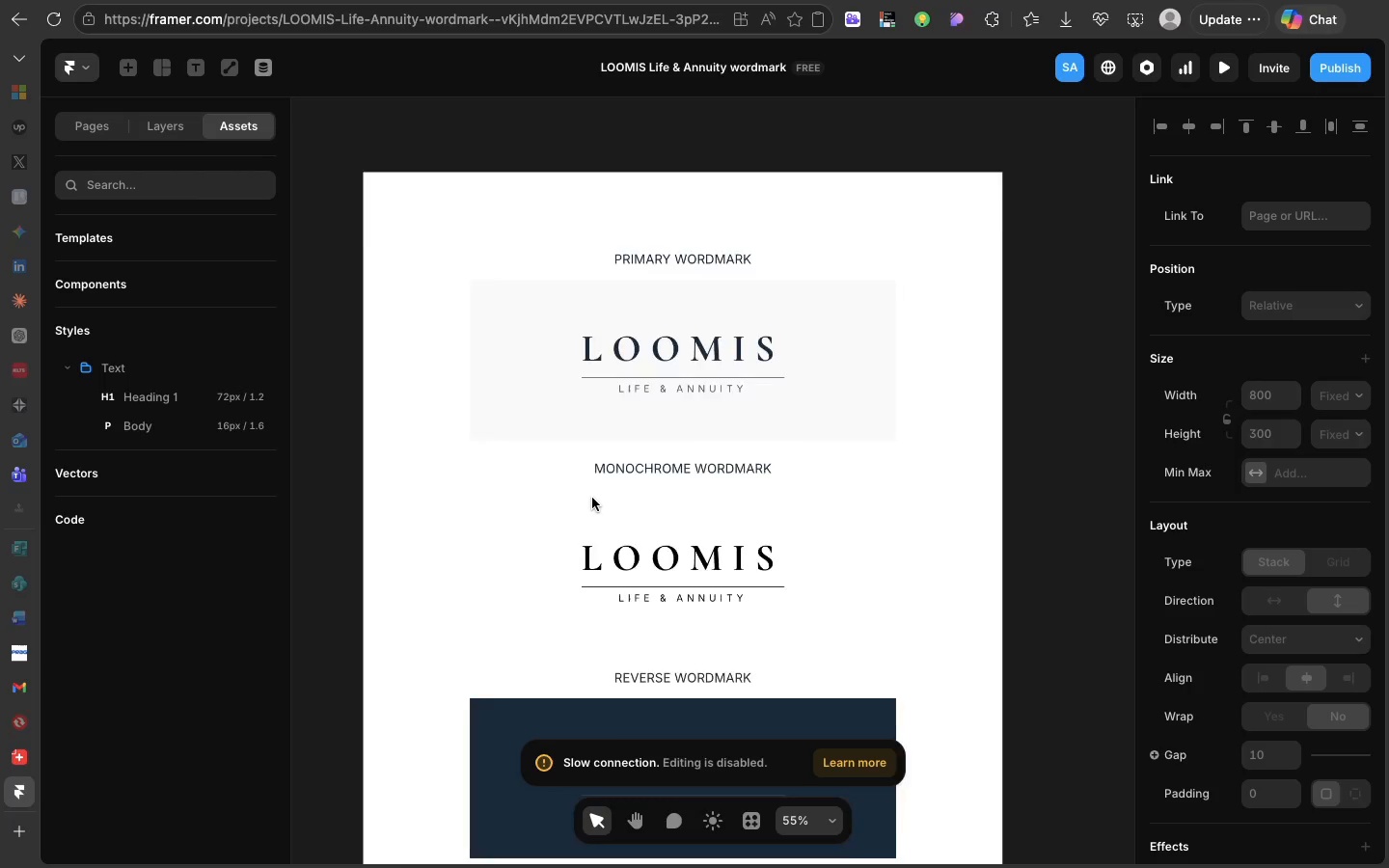 
mouse_move([591, 490])
 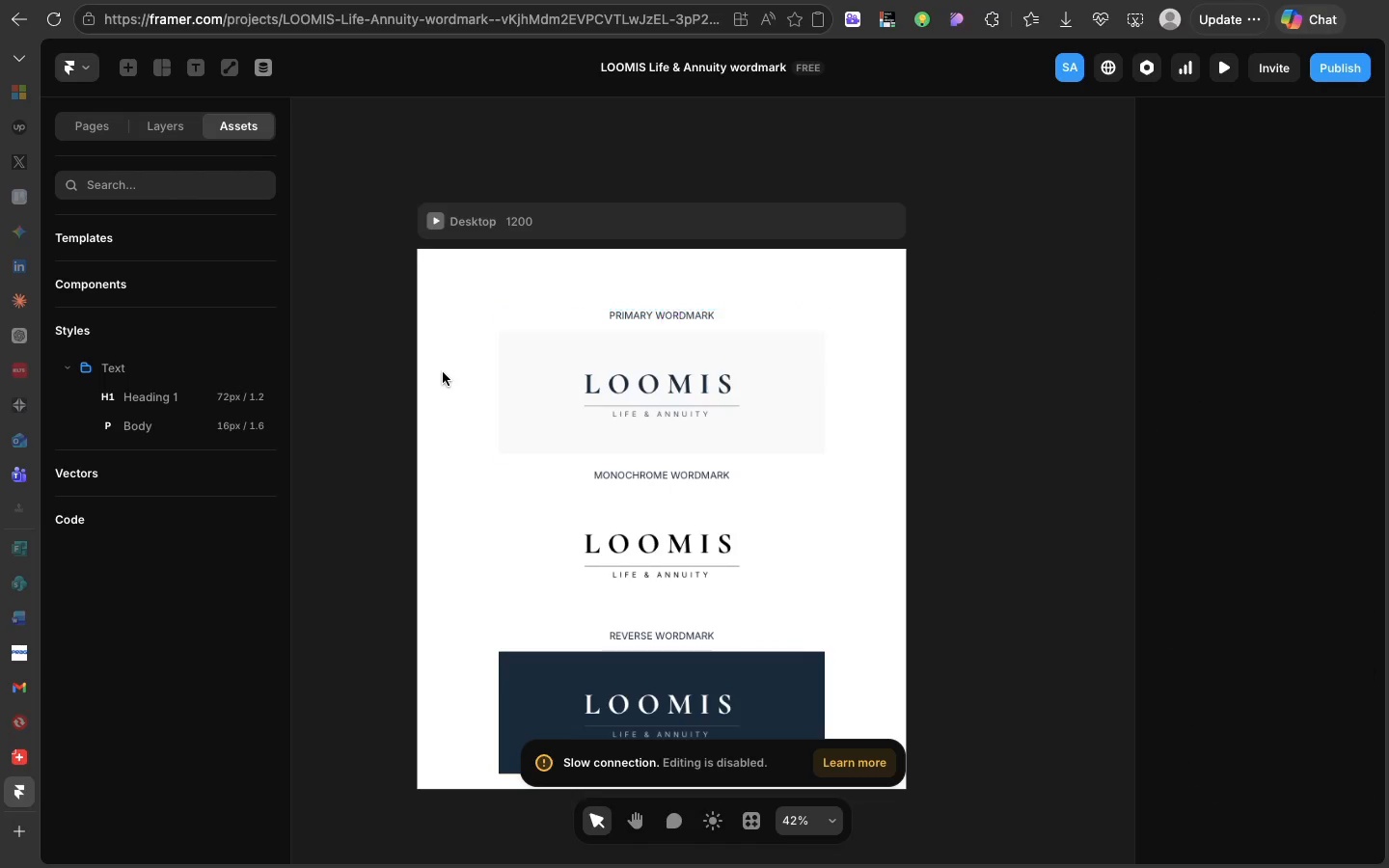 
left_click([443, 372])
 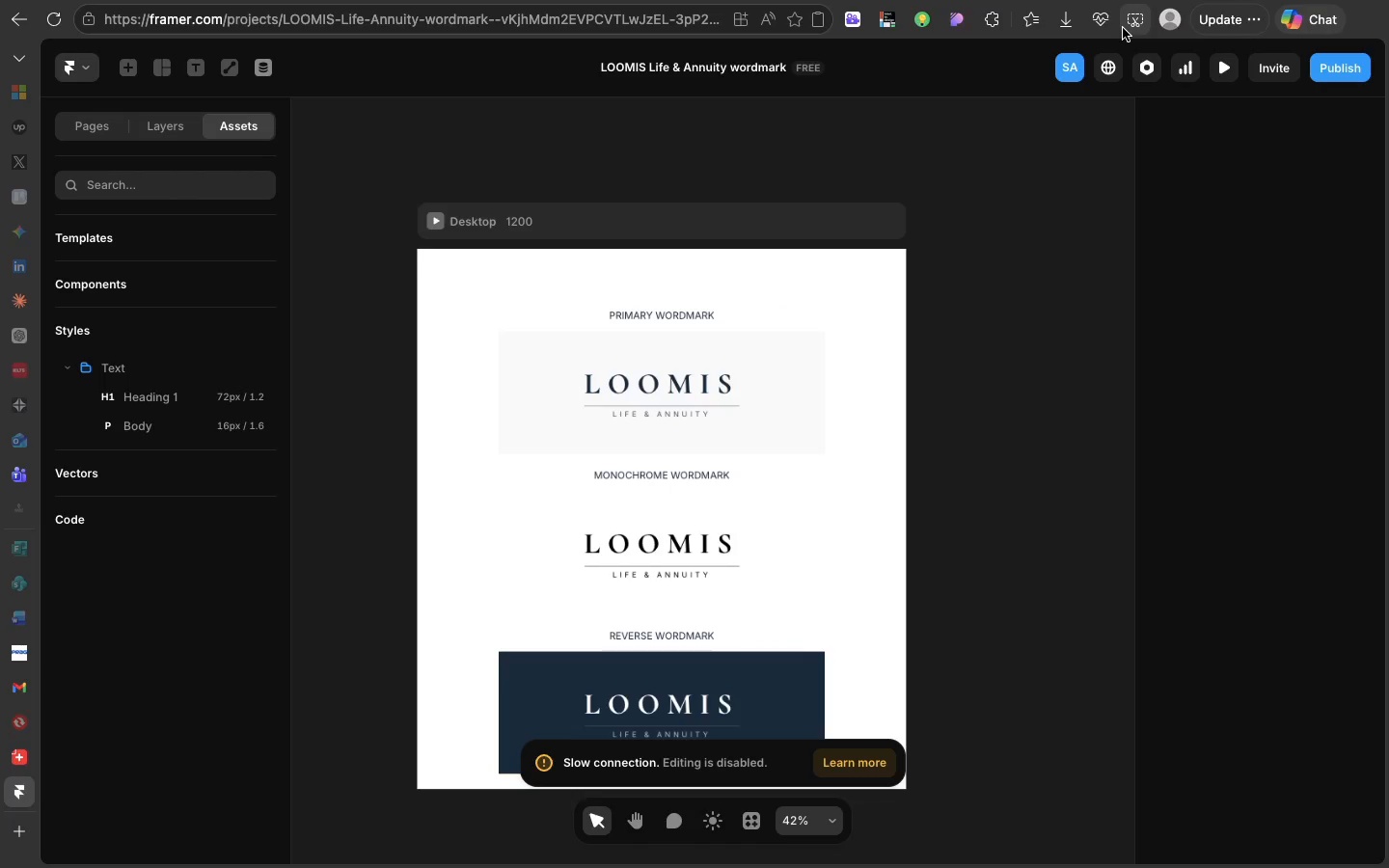 
left_click([1133, 10])
 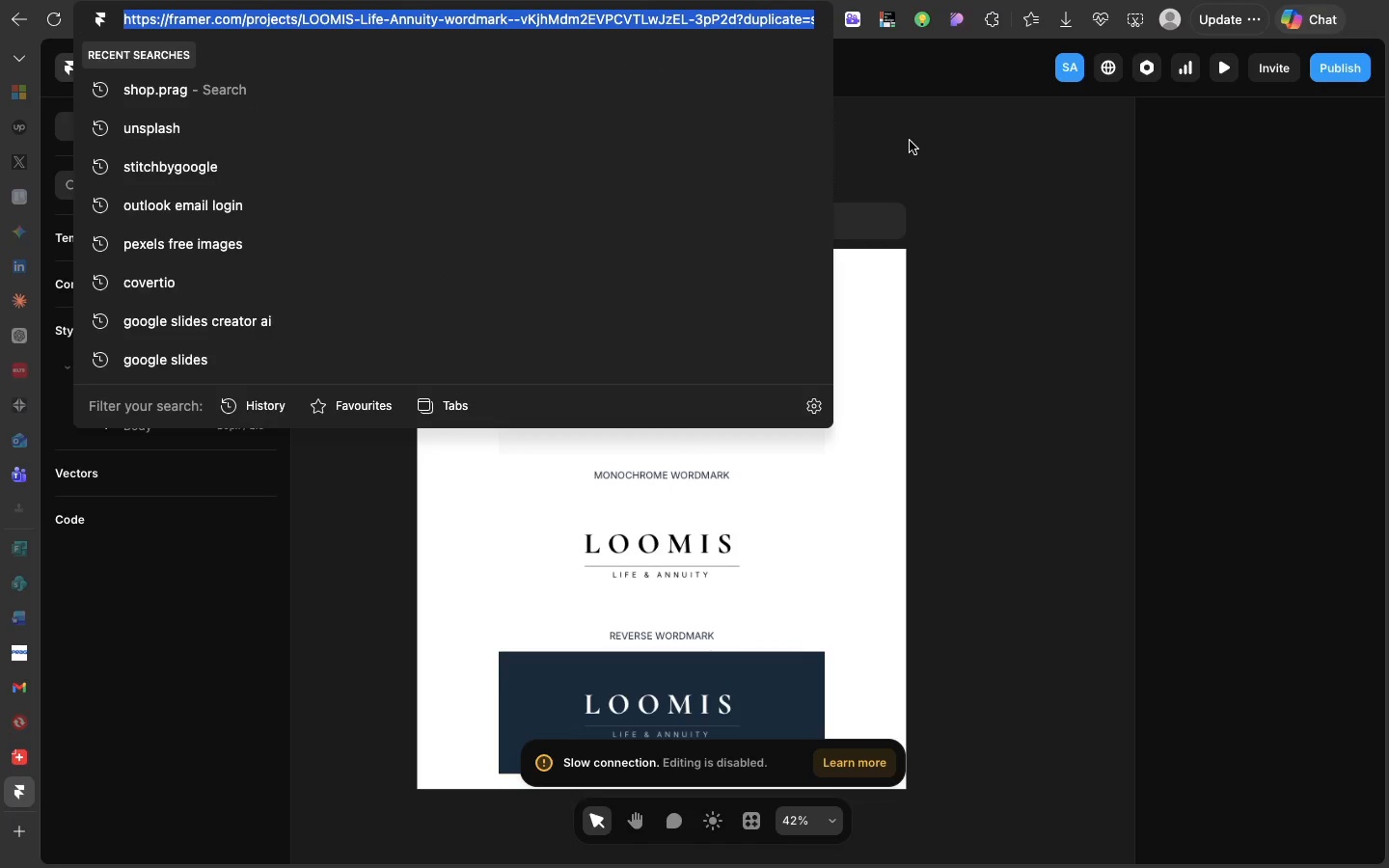 
left_click([910, 141])
 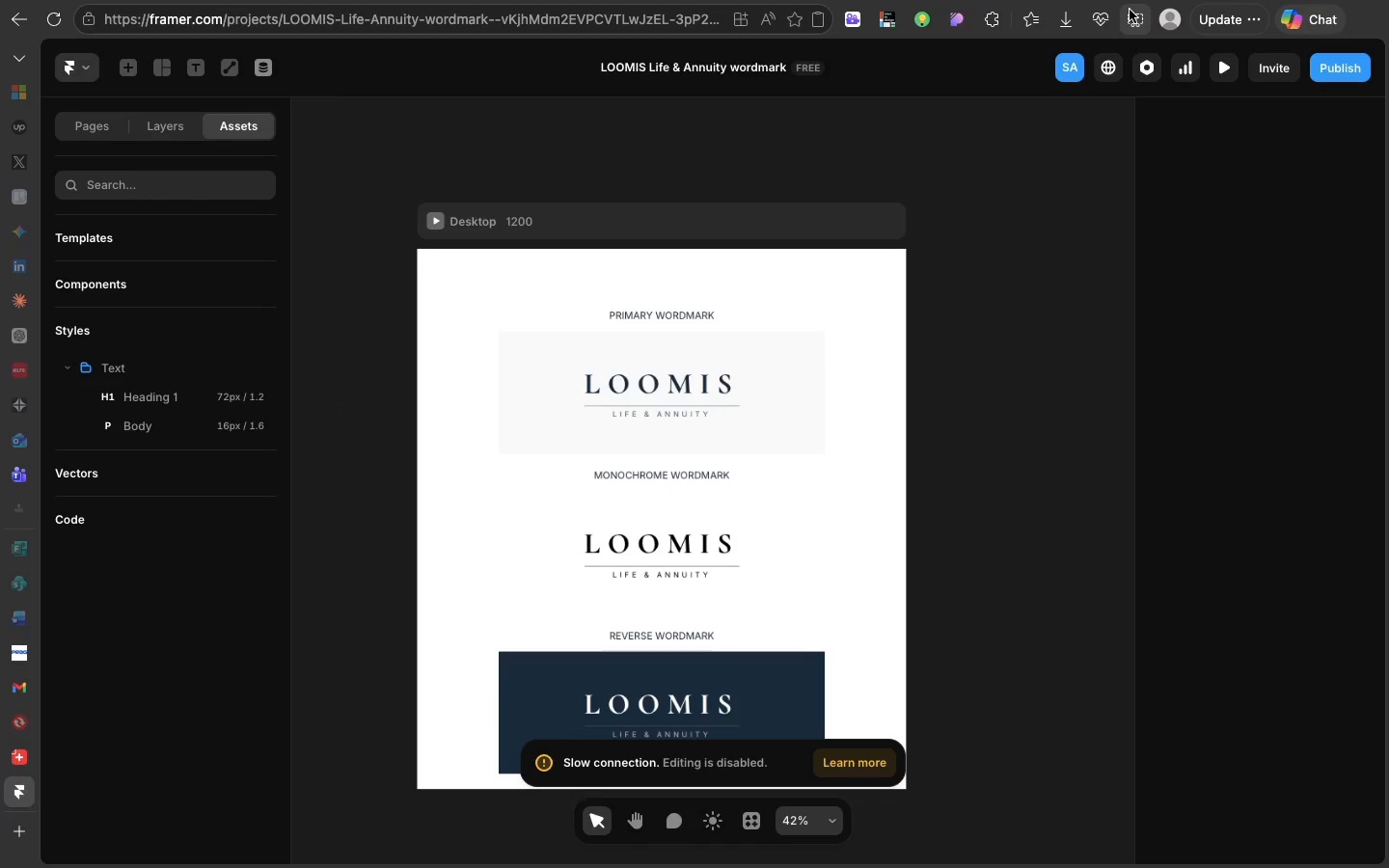 
left_click([1130, 10])
 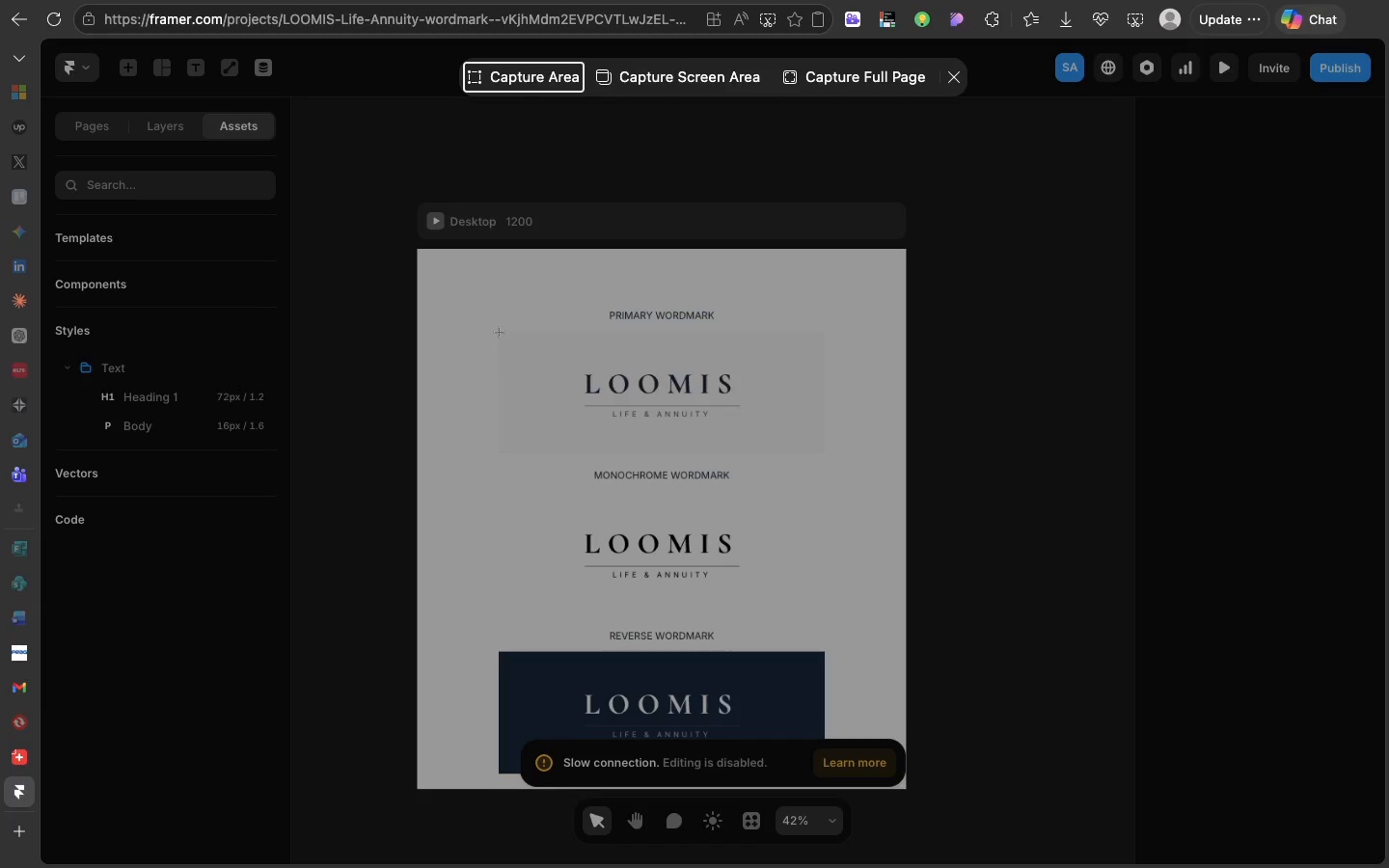 
left_click_drag(start_coordinate=[502, 335], to_coordinate=[824, 454])
 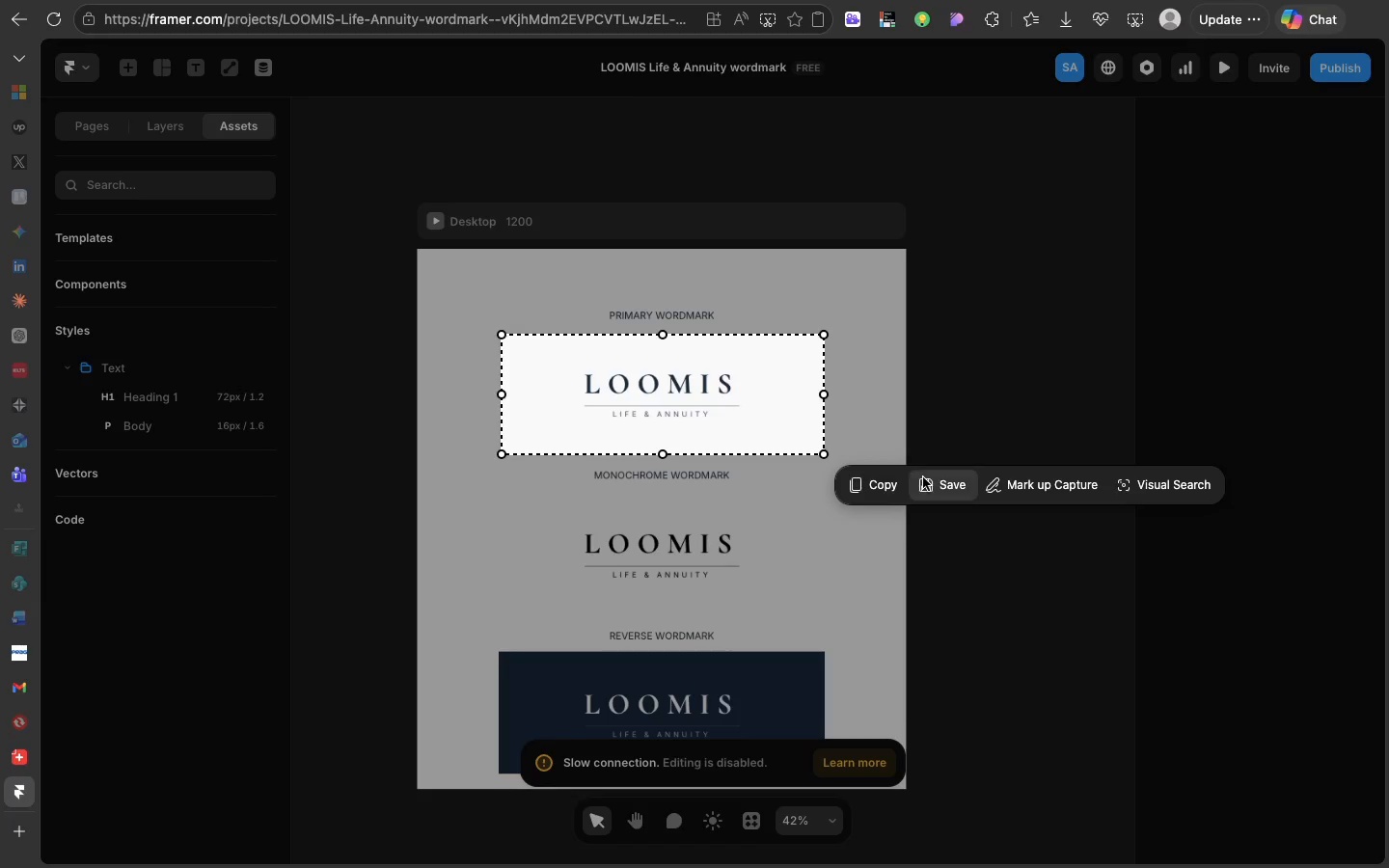 
left_click([923, 477])
 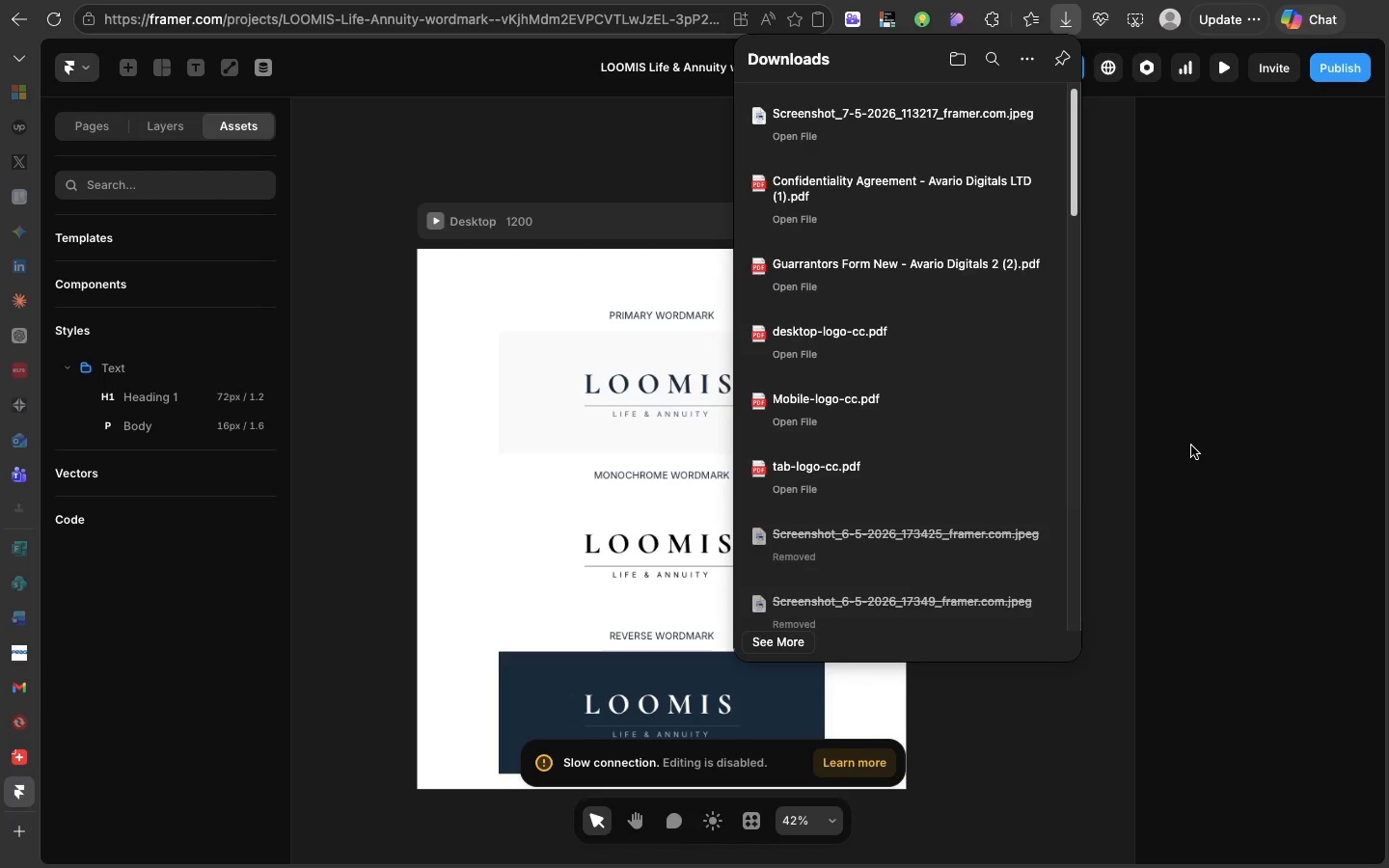 
left_click([1093, 446])
 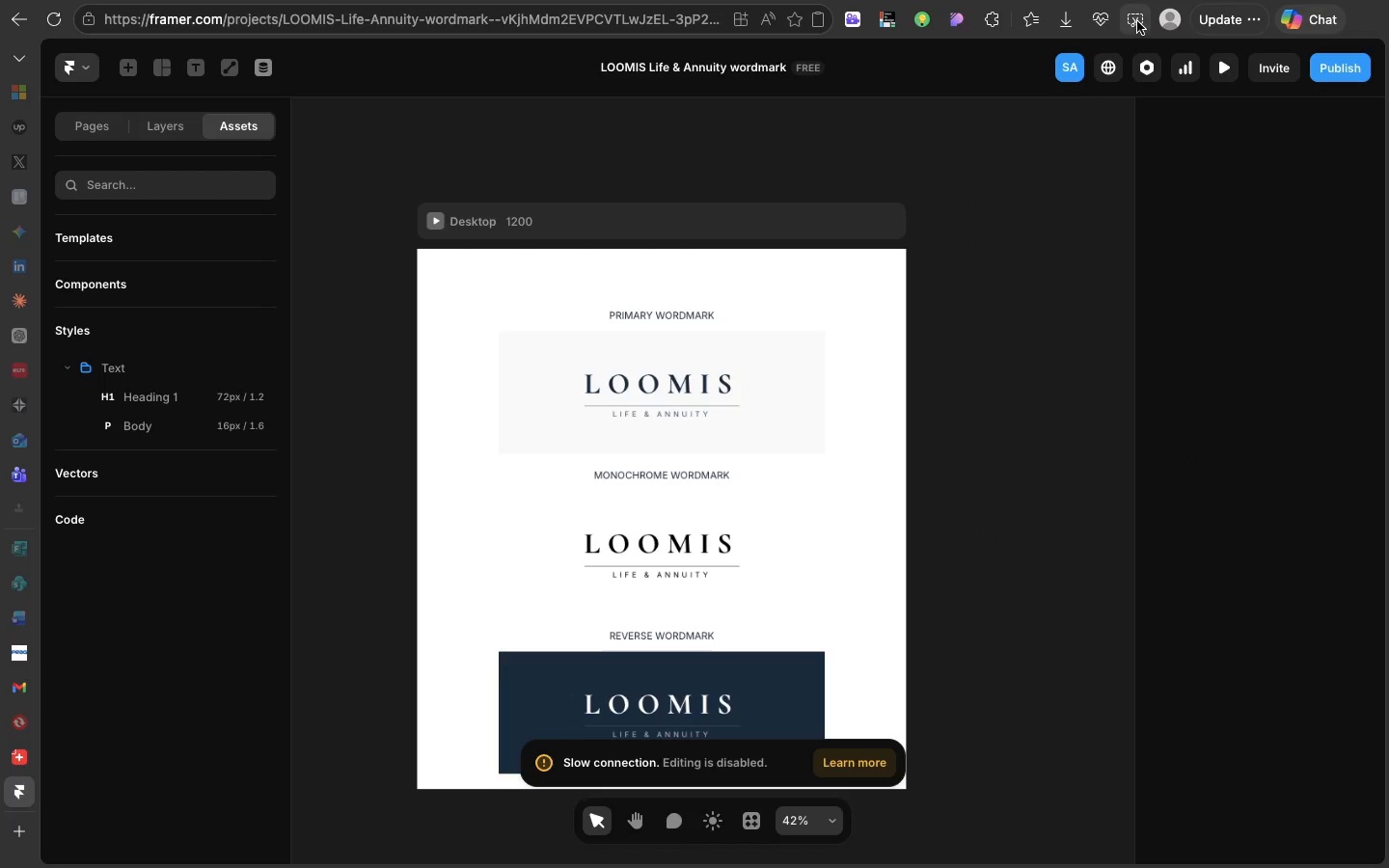 
left_click([1137, 21])
 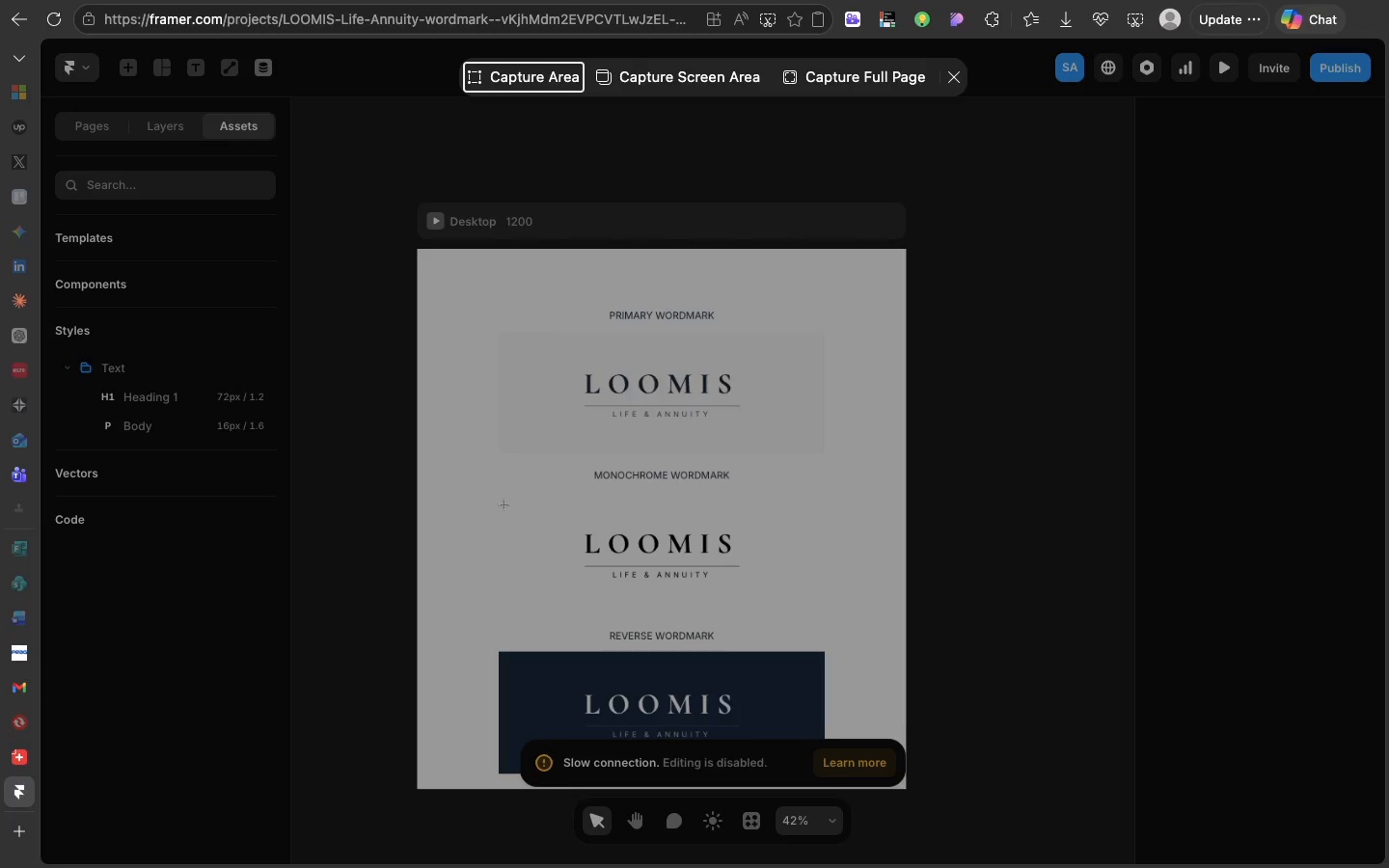 
left_click_drag(start_coordinate=[506, 507], to_coordinate=[822, 609])
 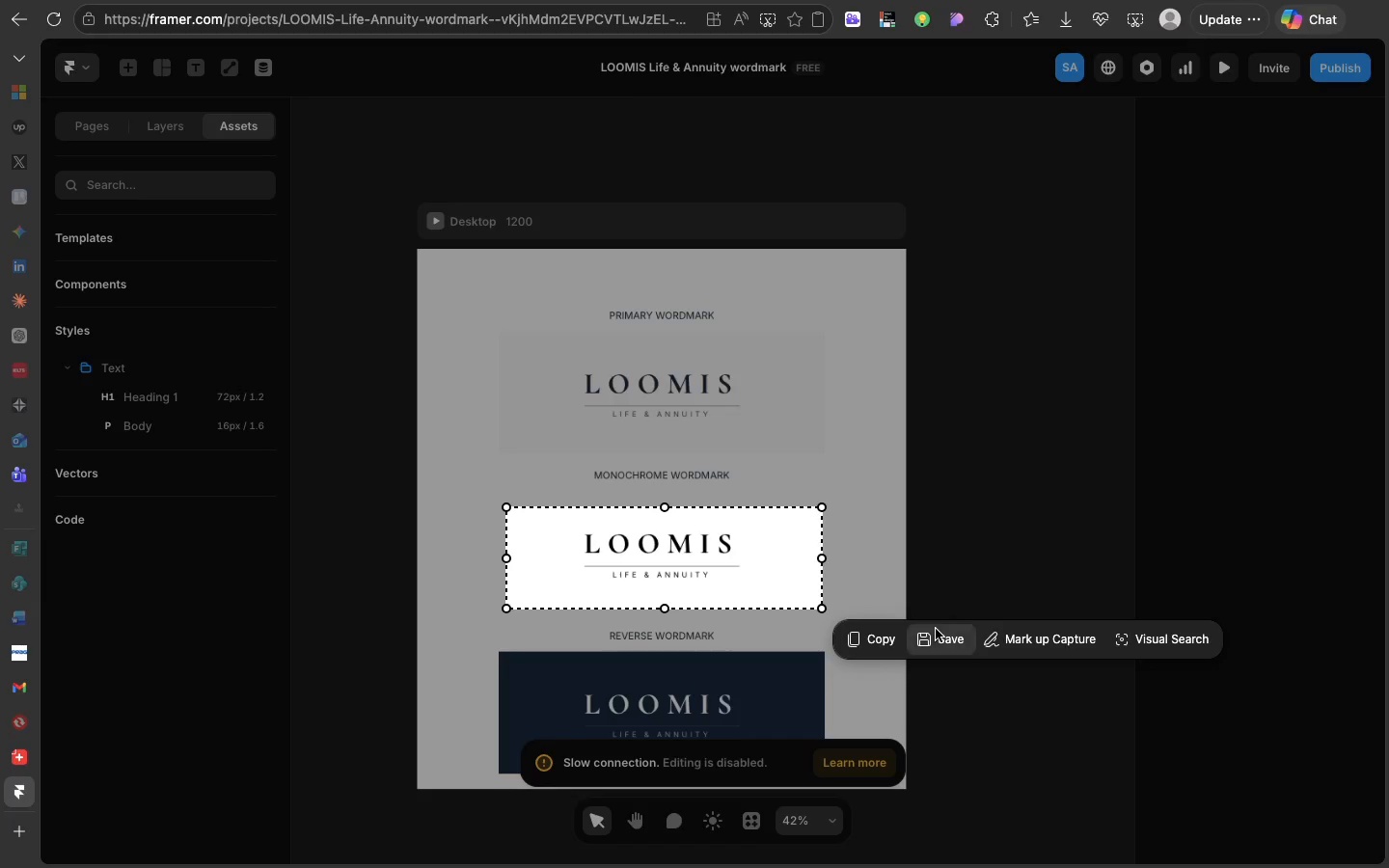 
left_click([936, 629])
 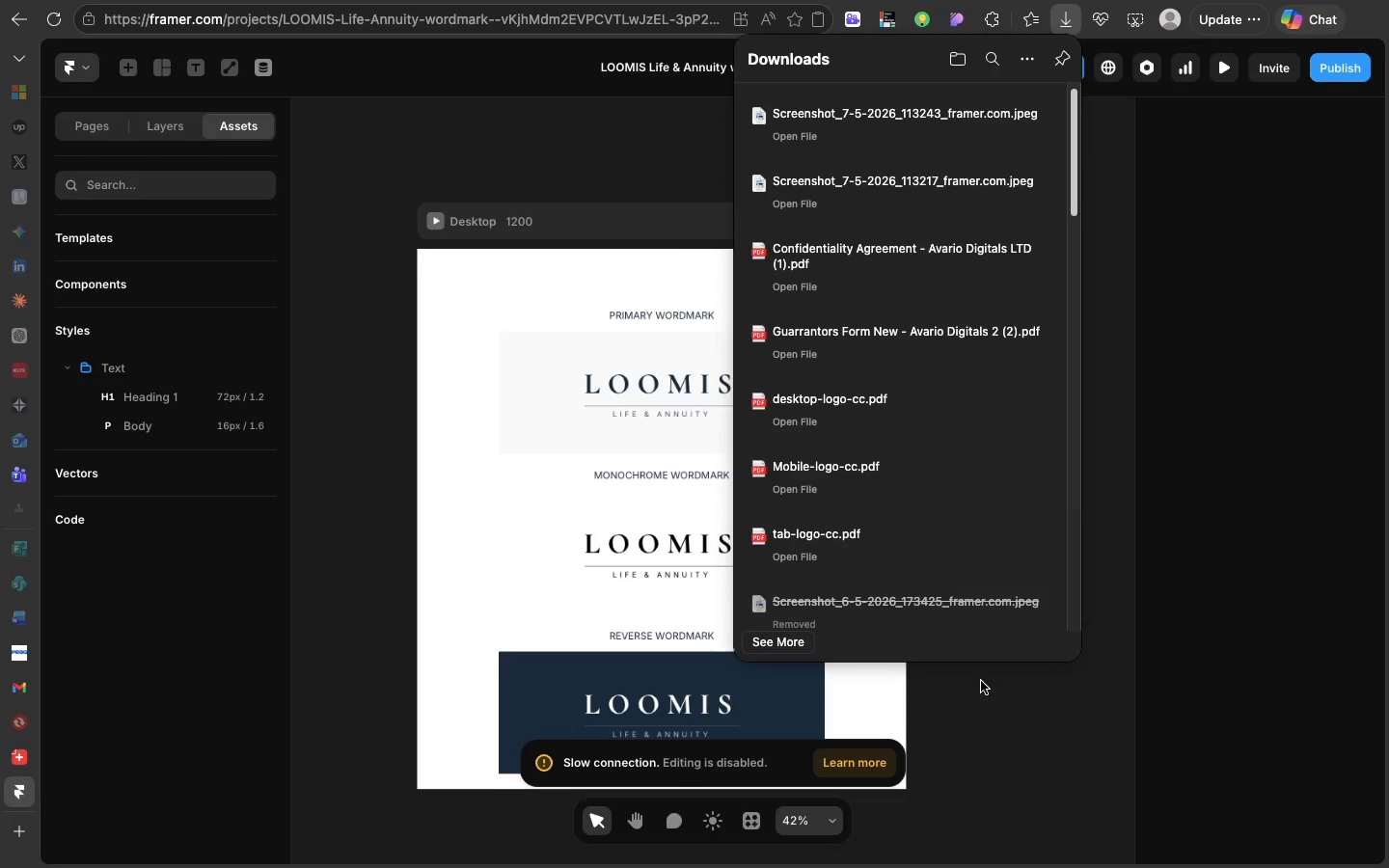 
left_click([981, 689])
 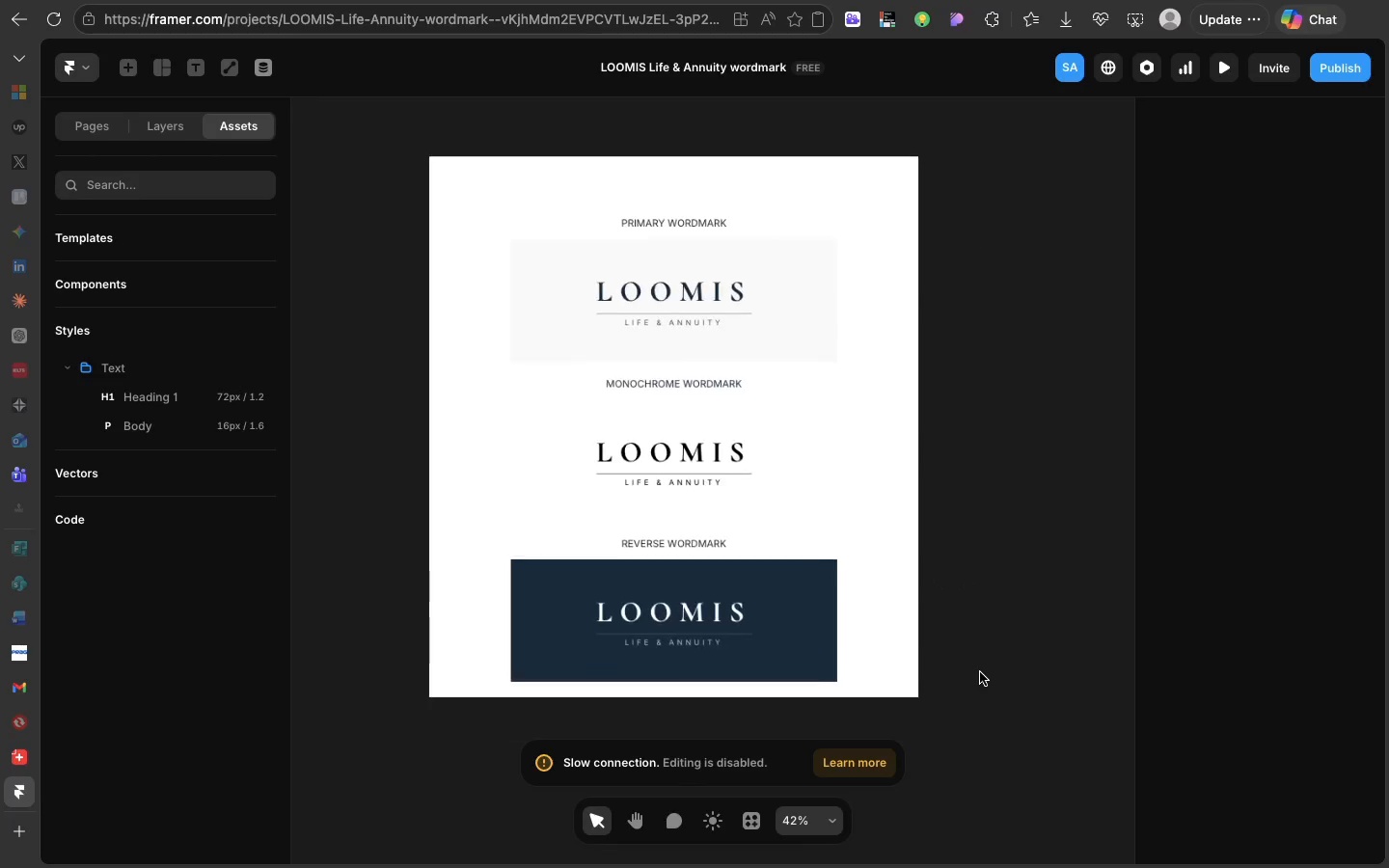 
scroll: coordinate [980, 672], scroll_direction: down, amount: 13.0
 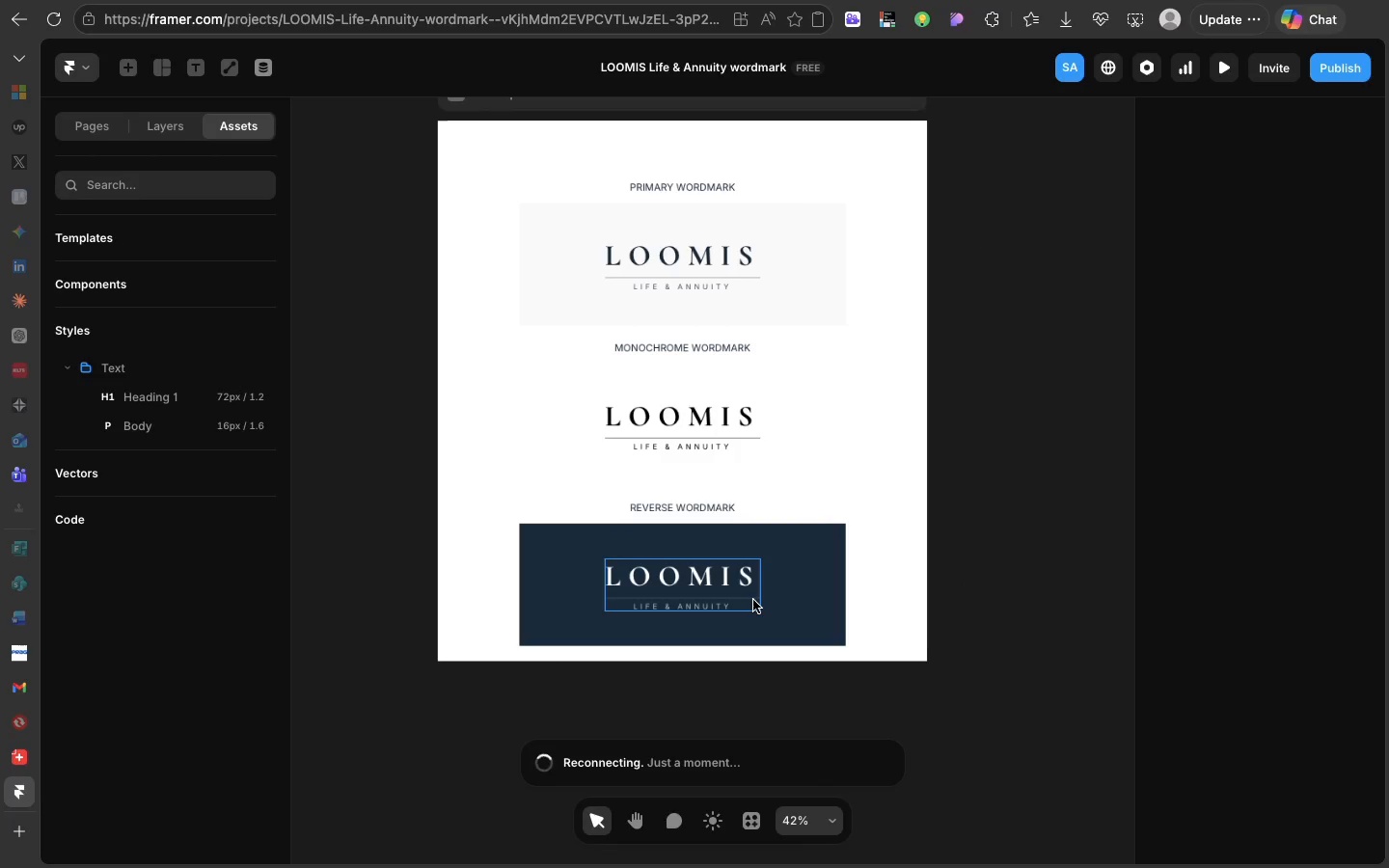 
key(F)
 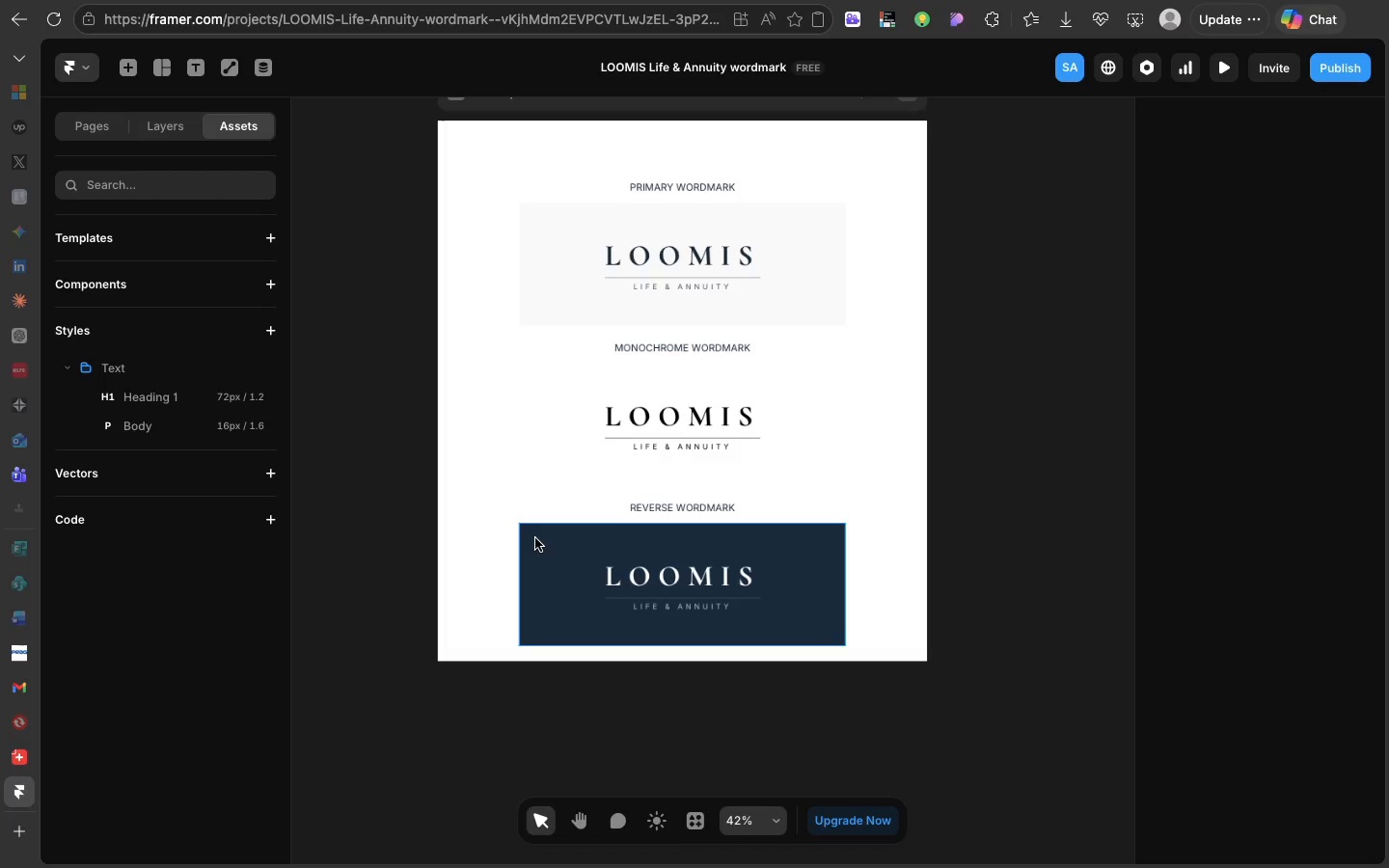 
key(F)
 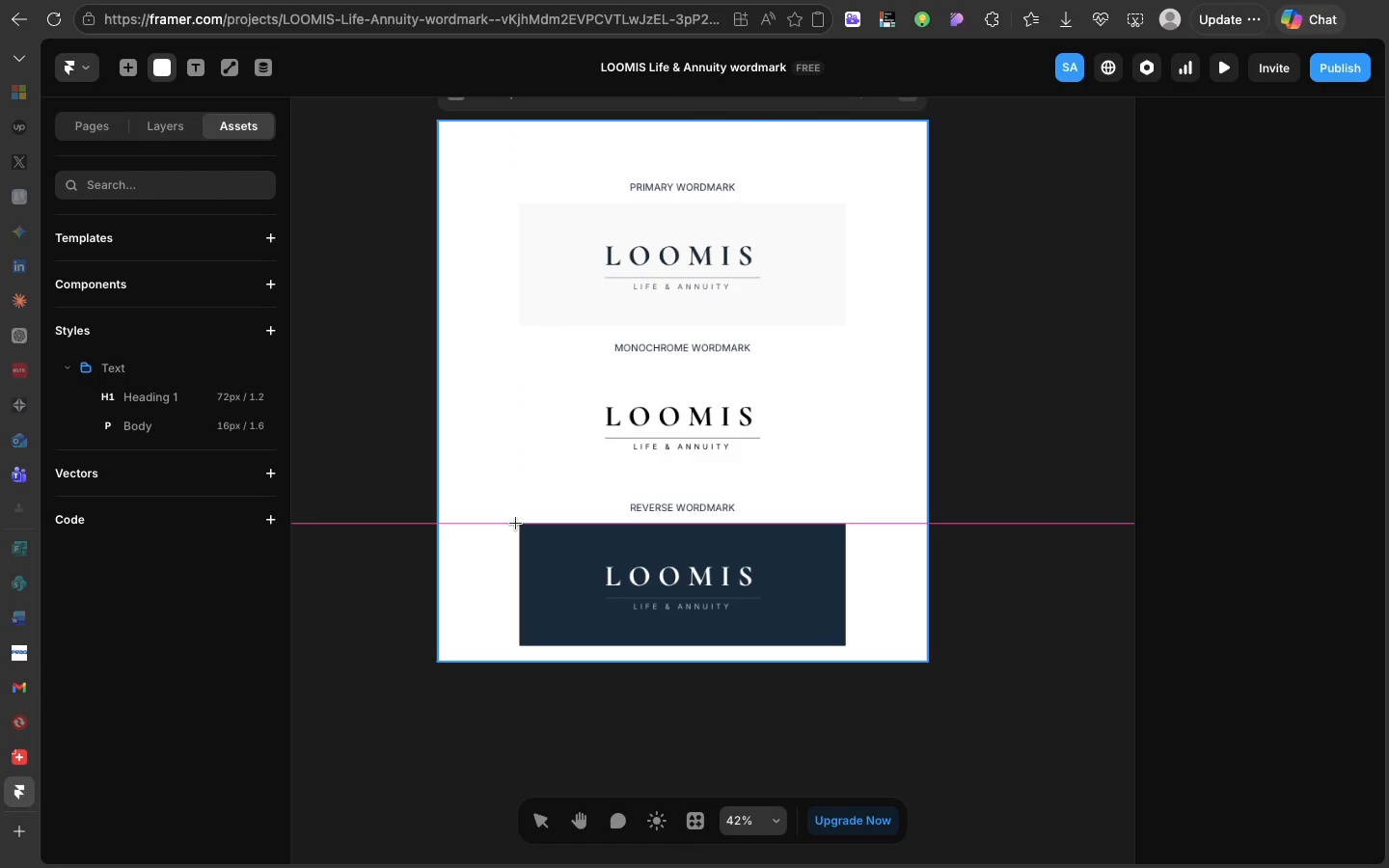 
left_click_drag(start_coordinate=[515, 523], to_coordinate=[520, 528])
 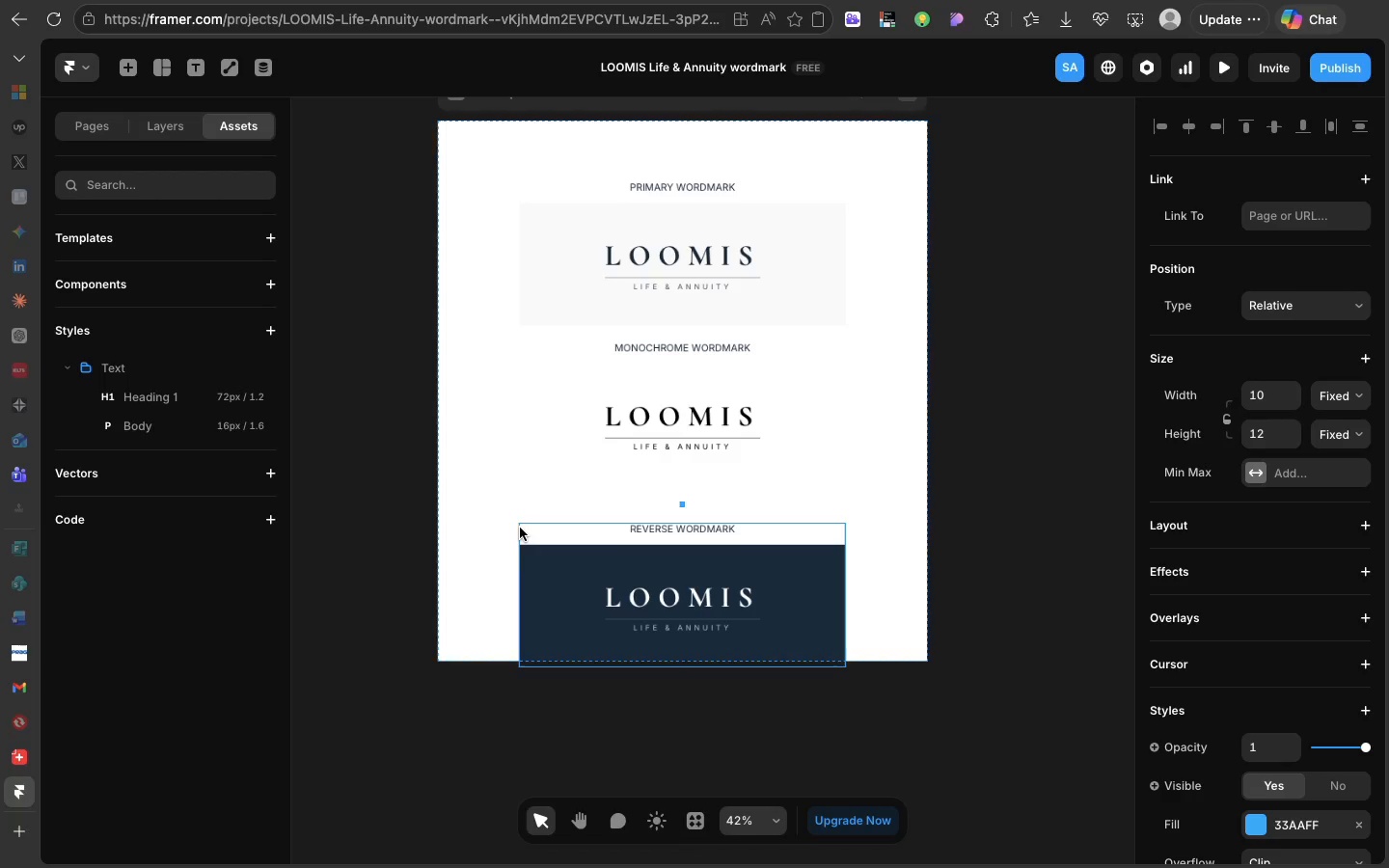 
key(Meta+Z)
 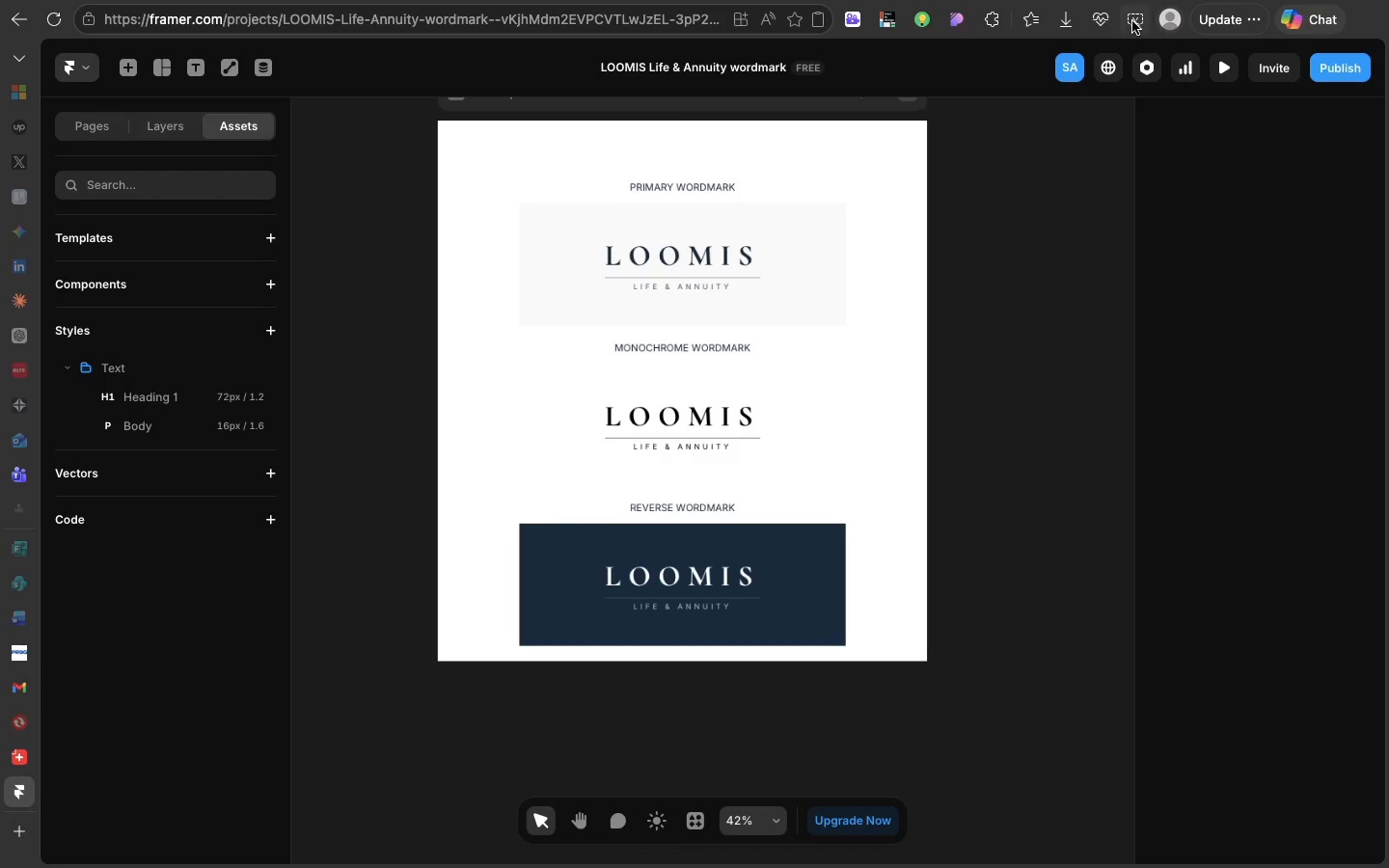 
left_click([1133, 20])
 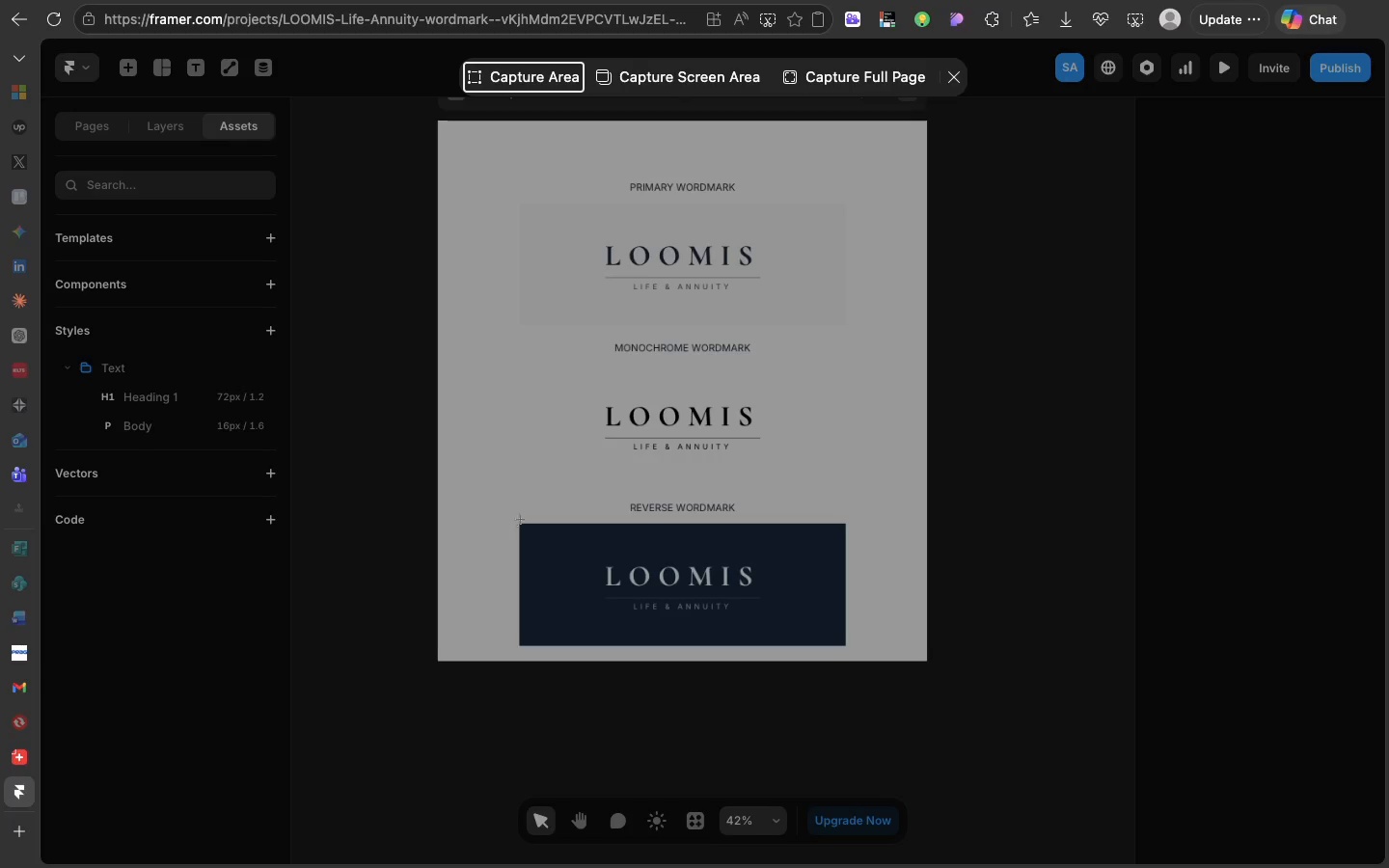 
left_click_drag(start_coordinate=[523, 522], to_coordinate=[846, 644])
 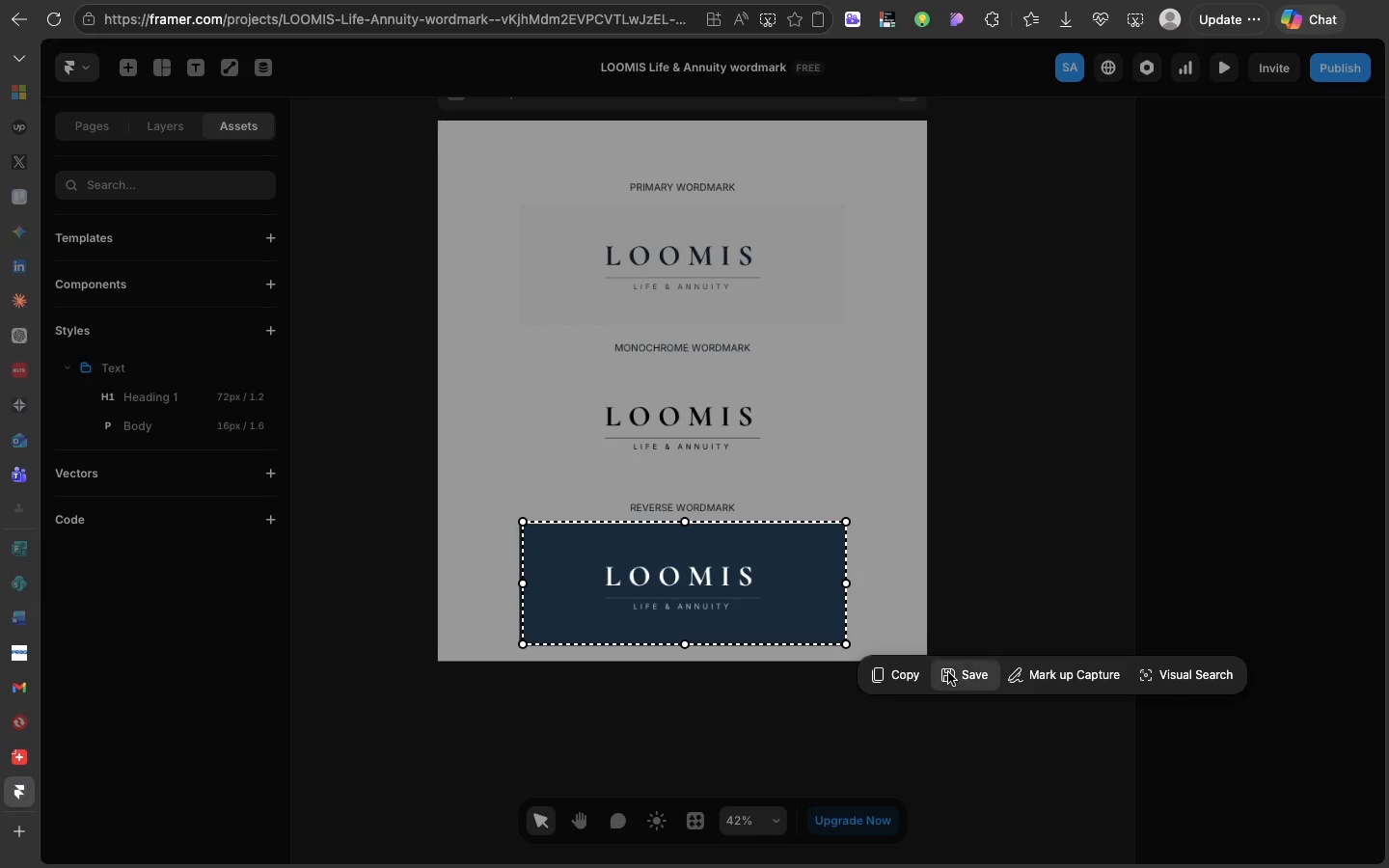 
left_click([948, 672])
 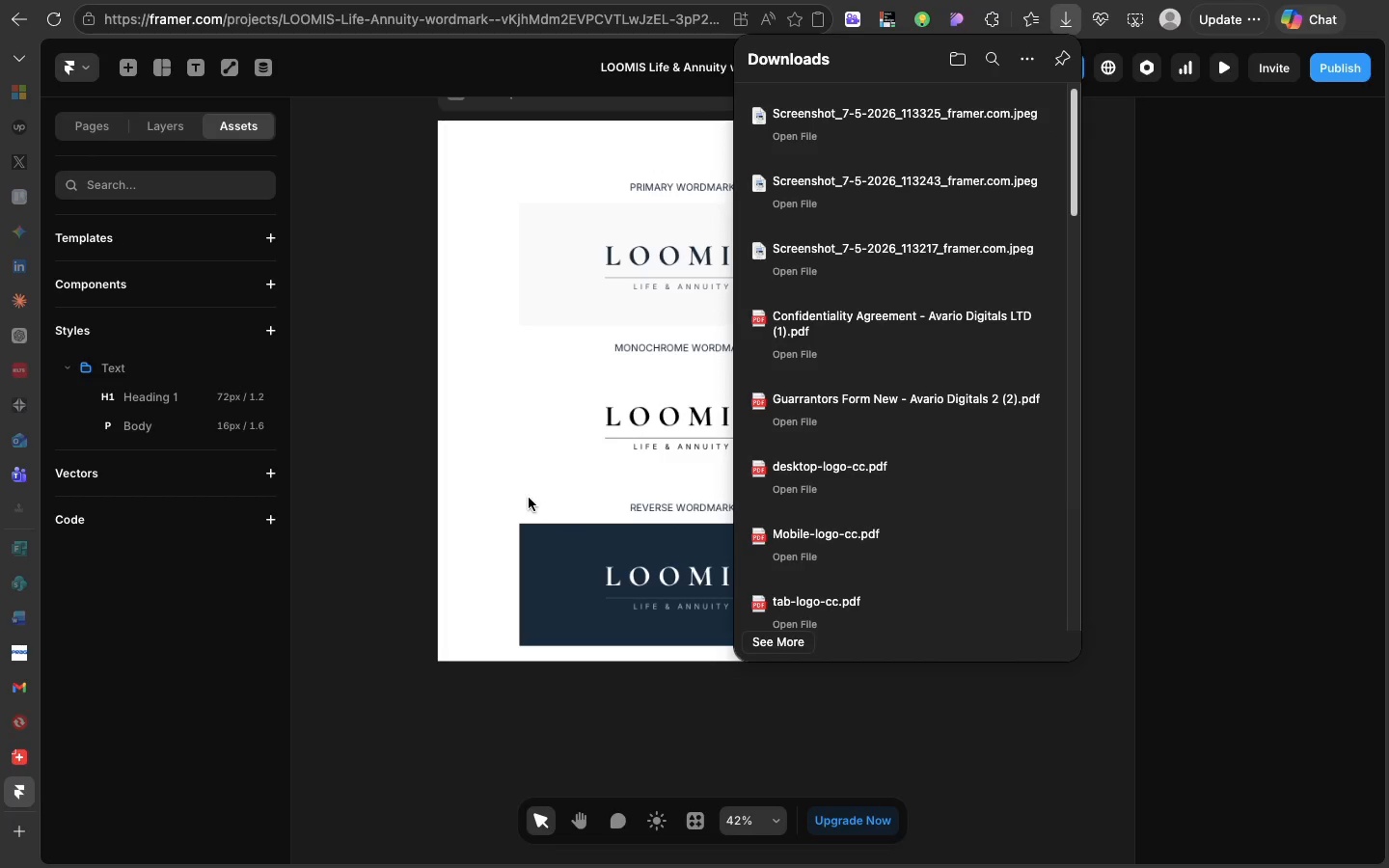 
left_click([529, 498])
 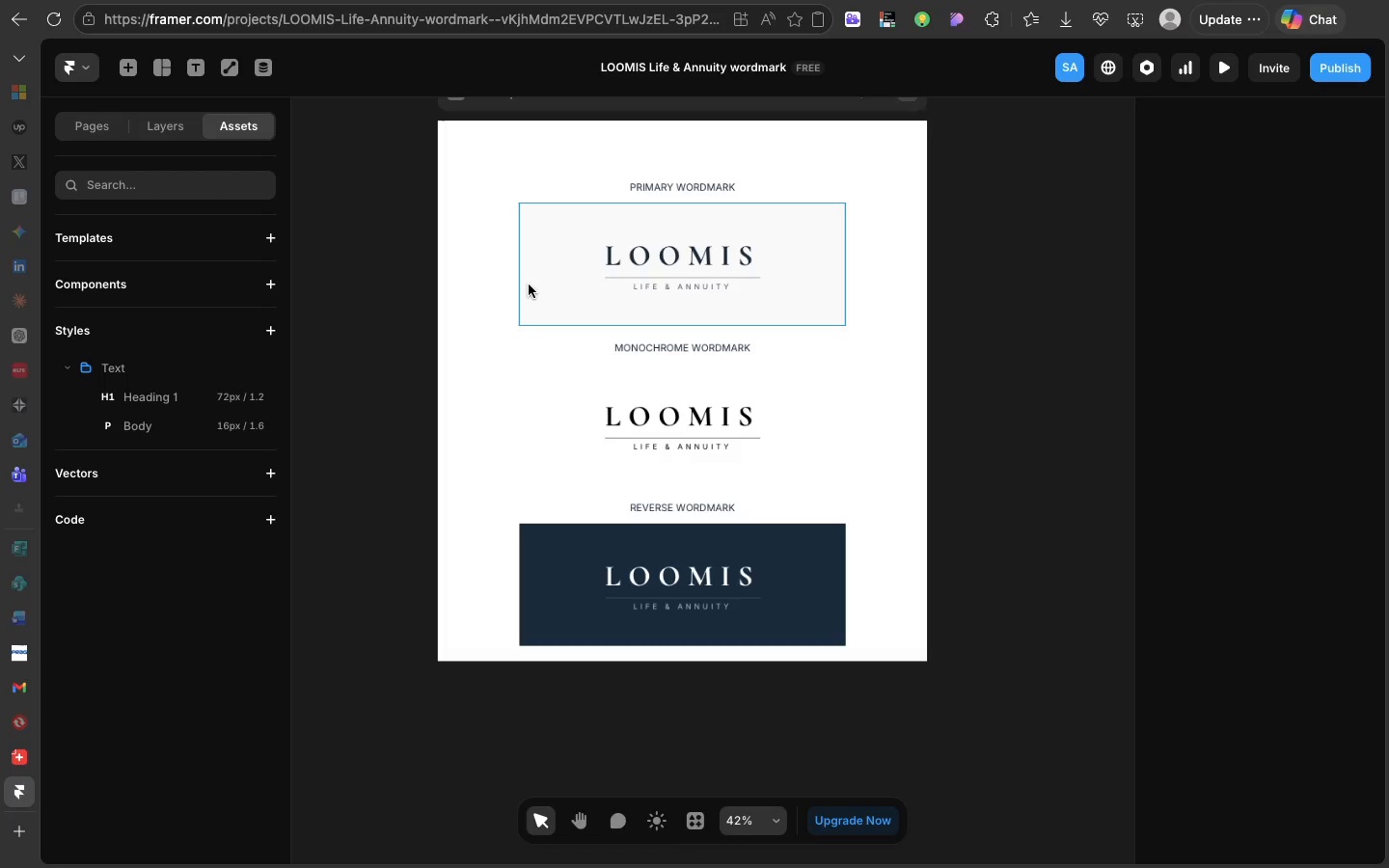 
key(F)
 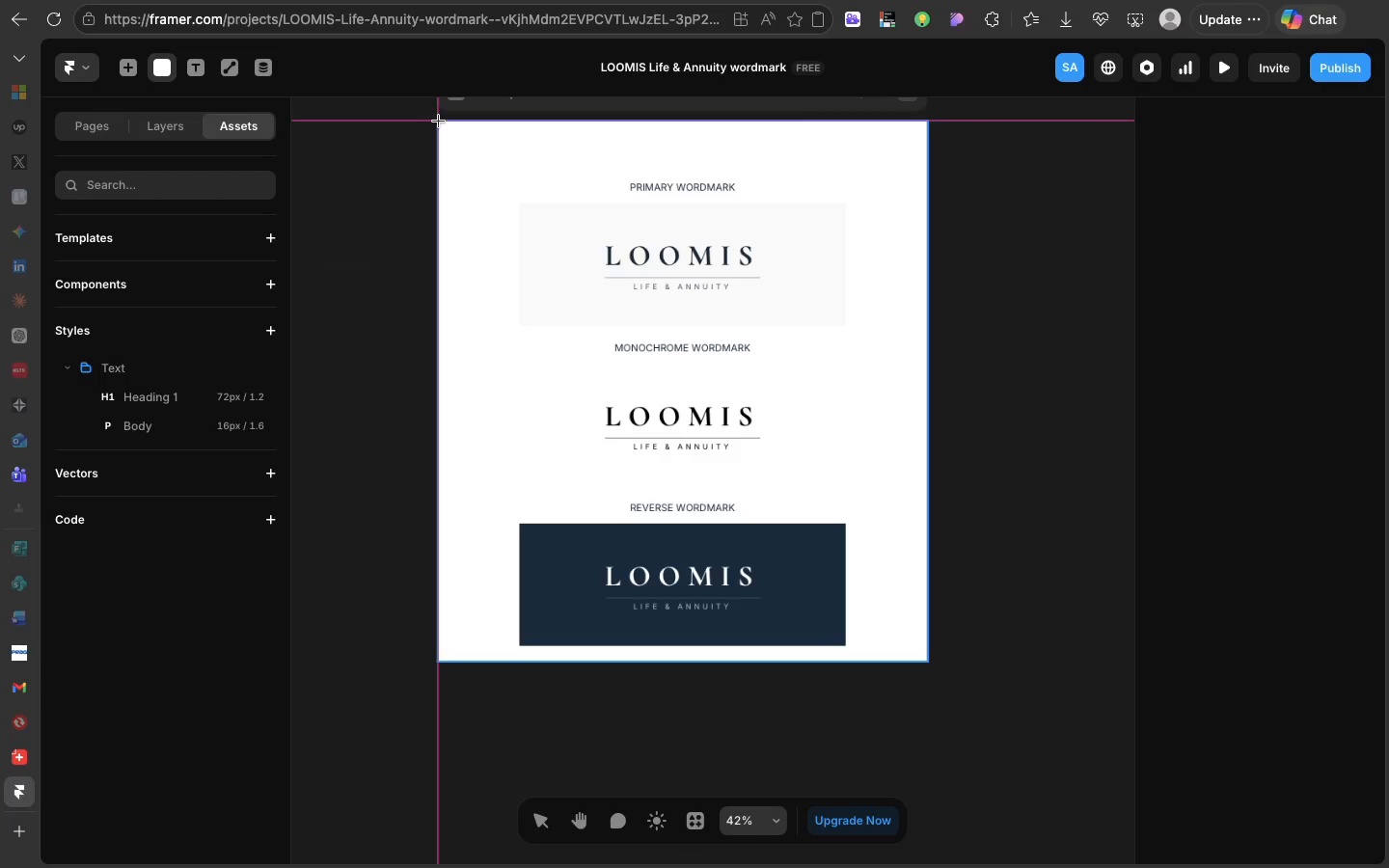 
left_click_drag(start_coordinate=[438, 121], to_coordinate=[419, 205])
 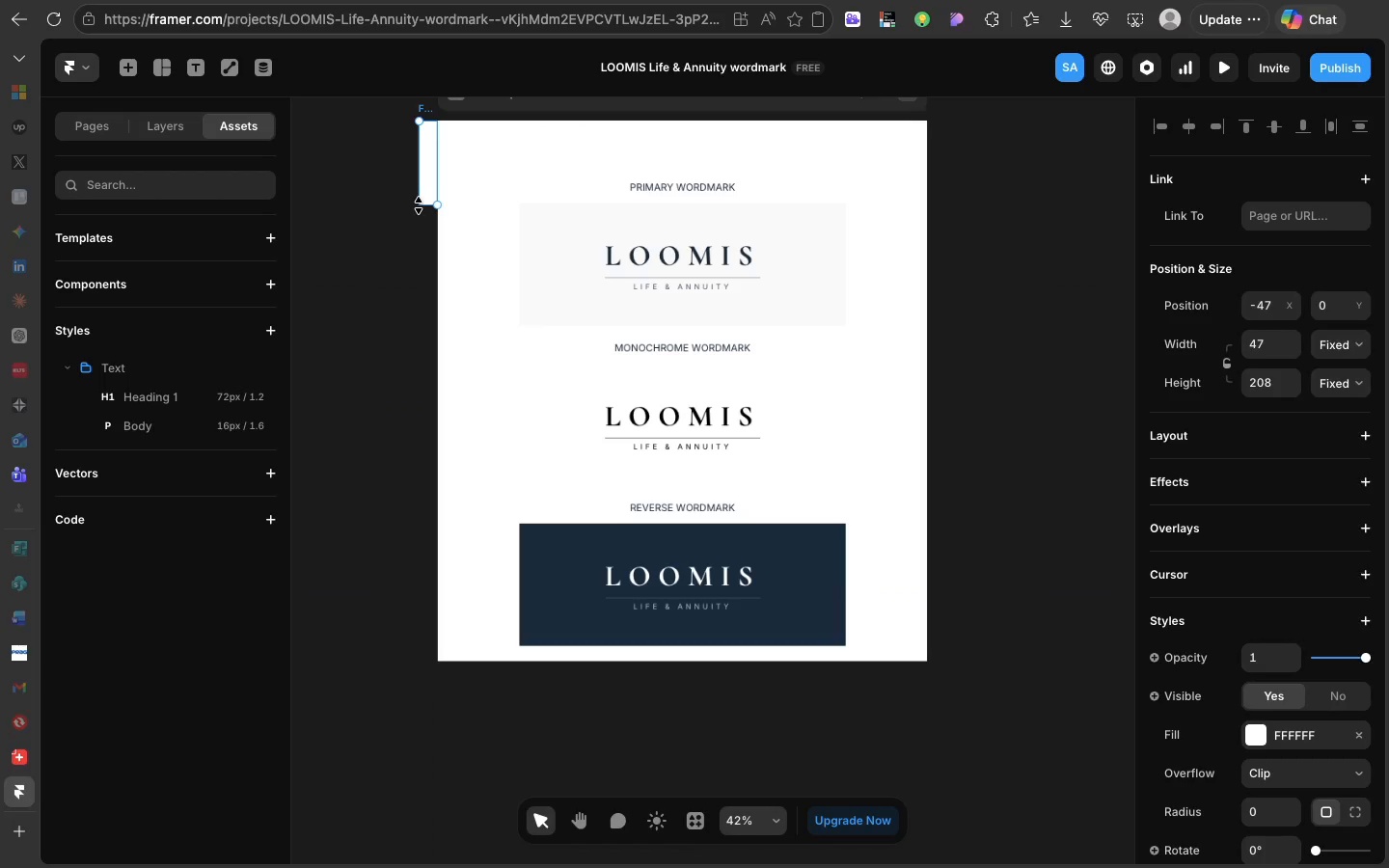 
key(Backspace)
 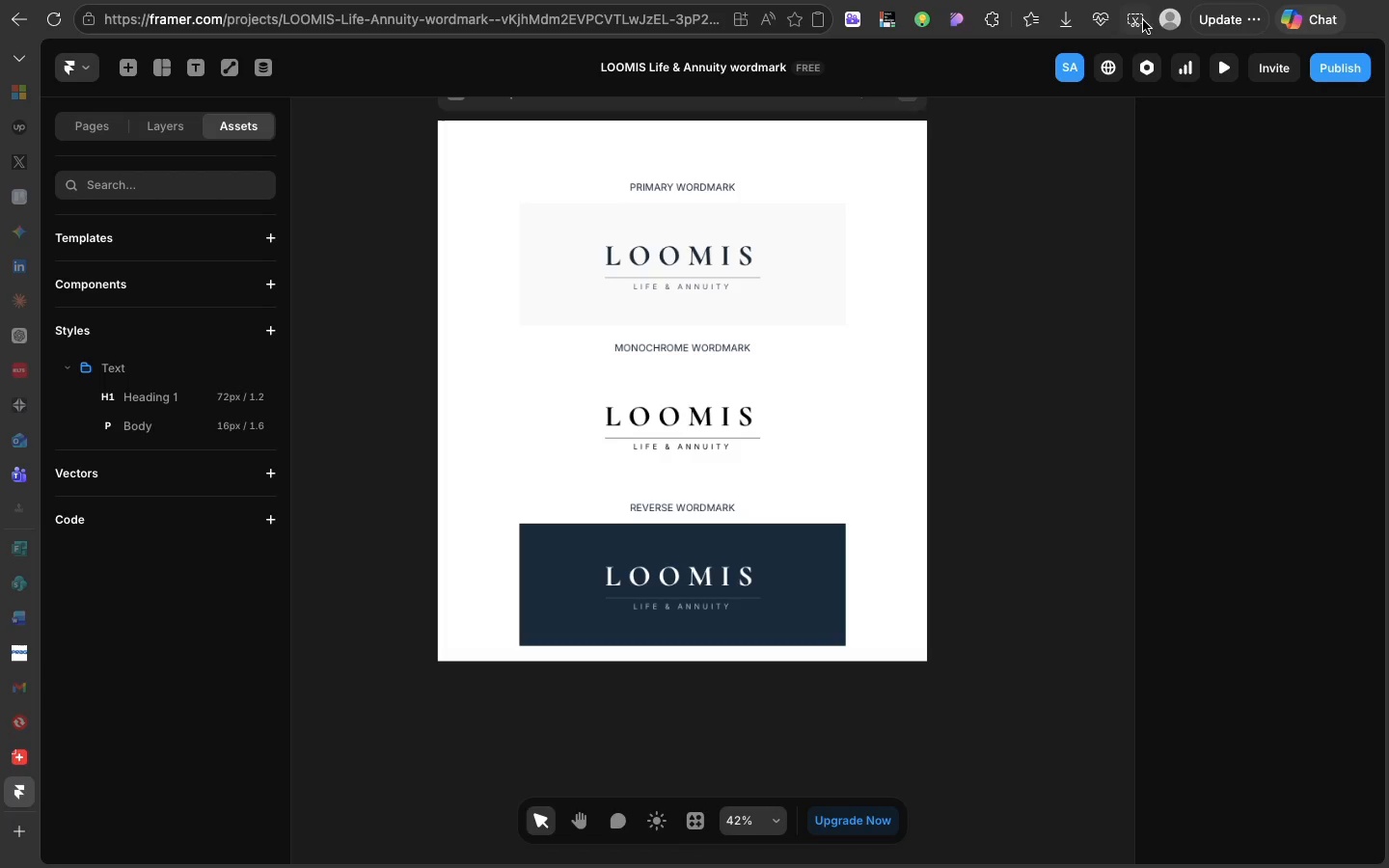 
left_click([1135, 20])
 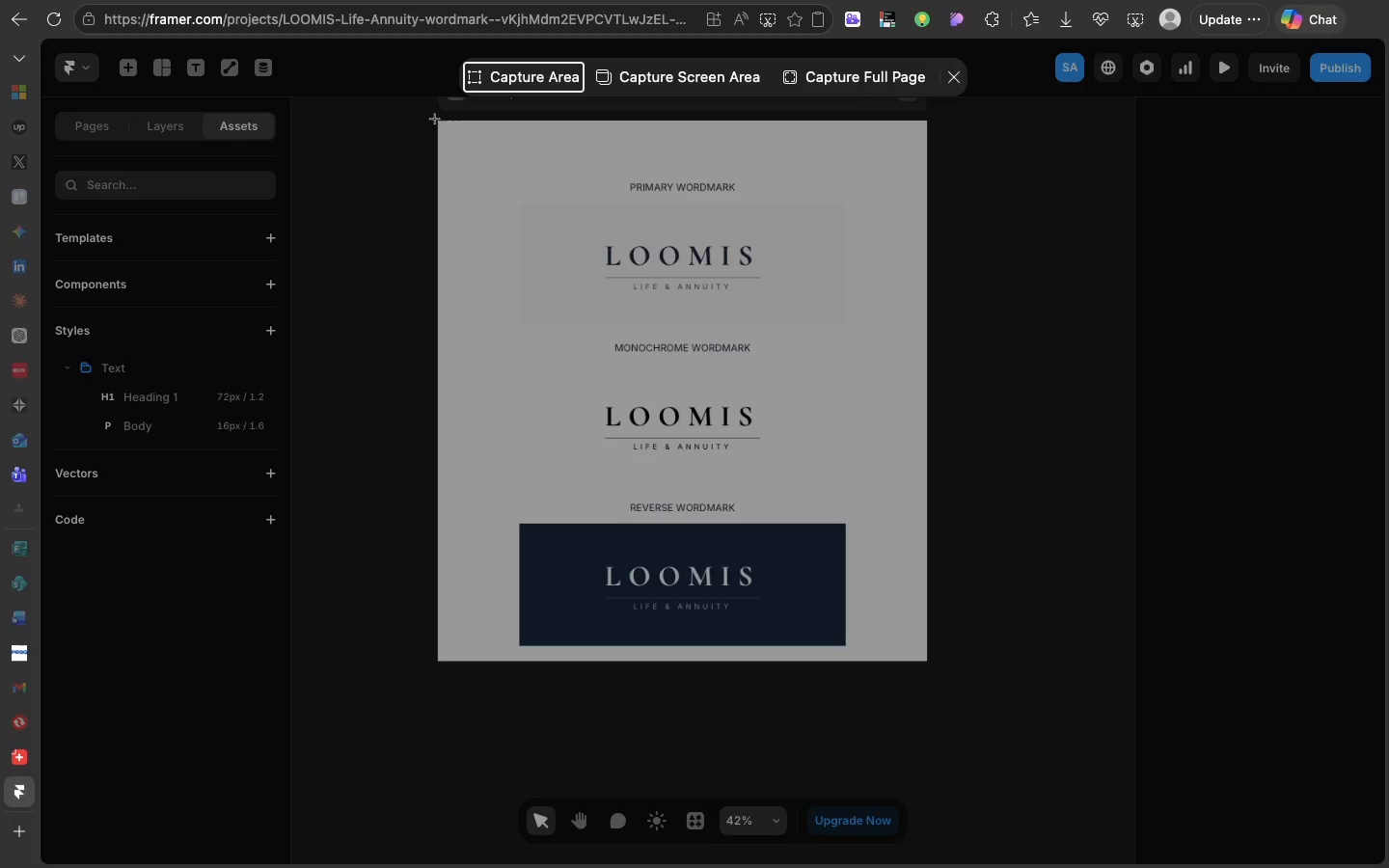 
wait(6.08)
 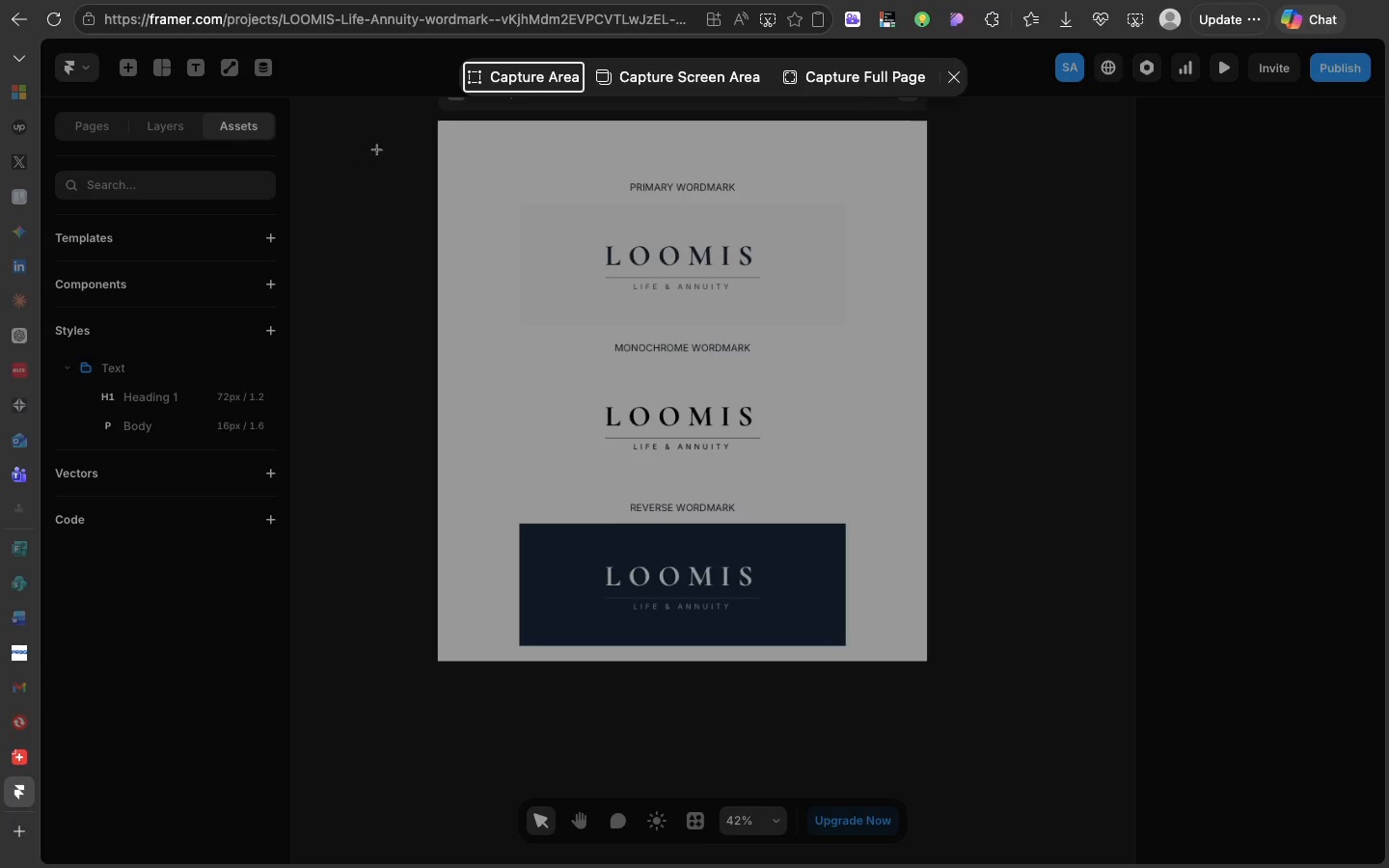 
left_click_drag(start_coordinate=[437, 122], to_coordinate=[928, 660])
 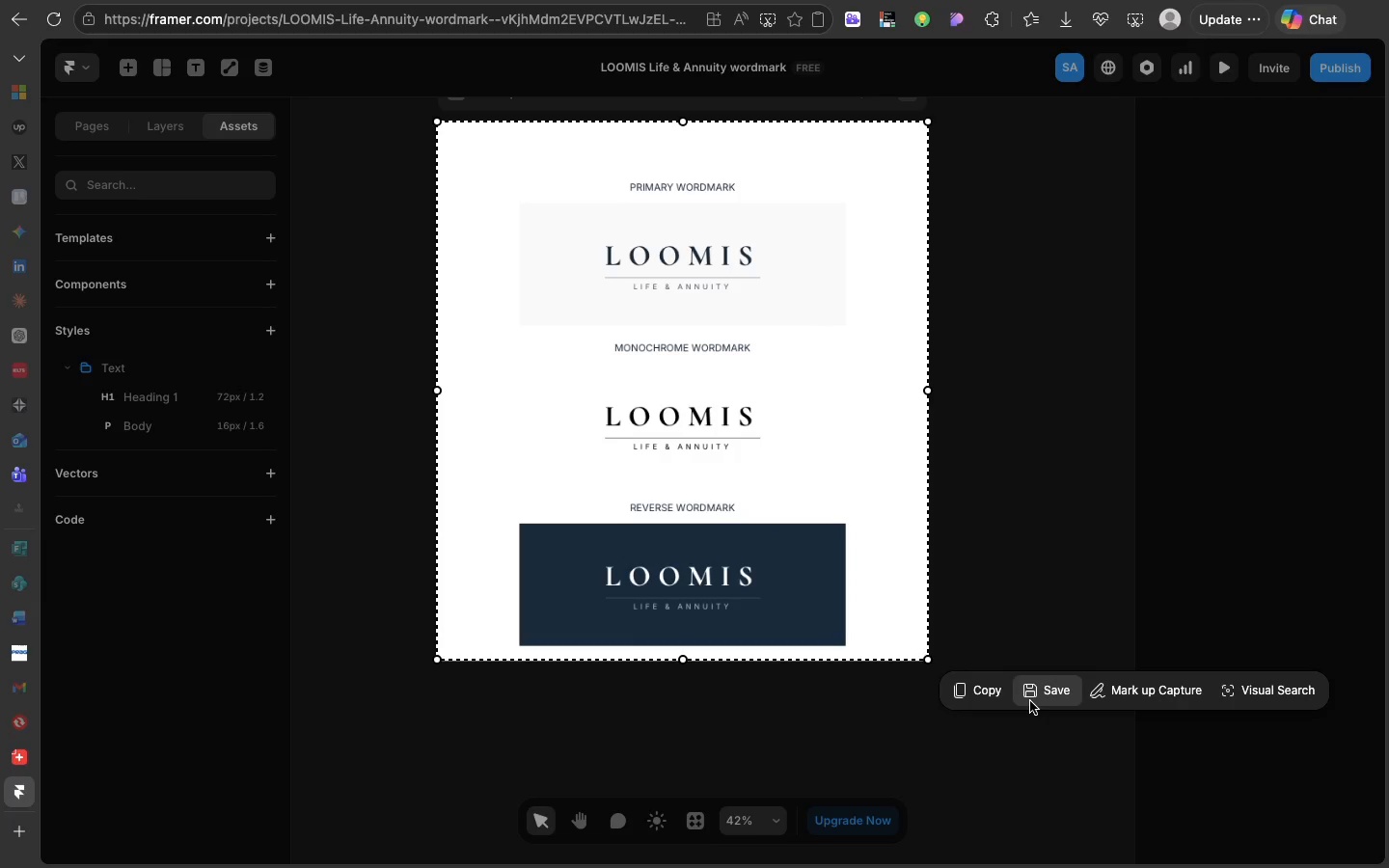 
left_click([1030, 701])
 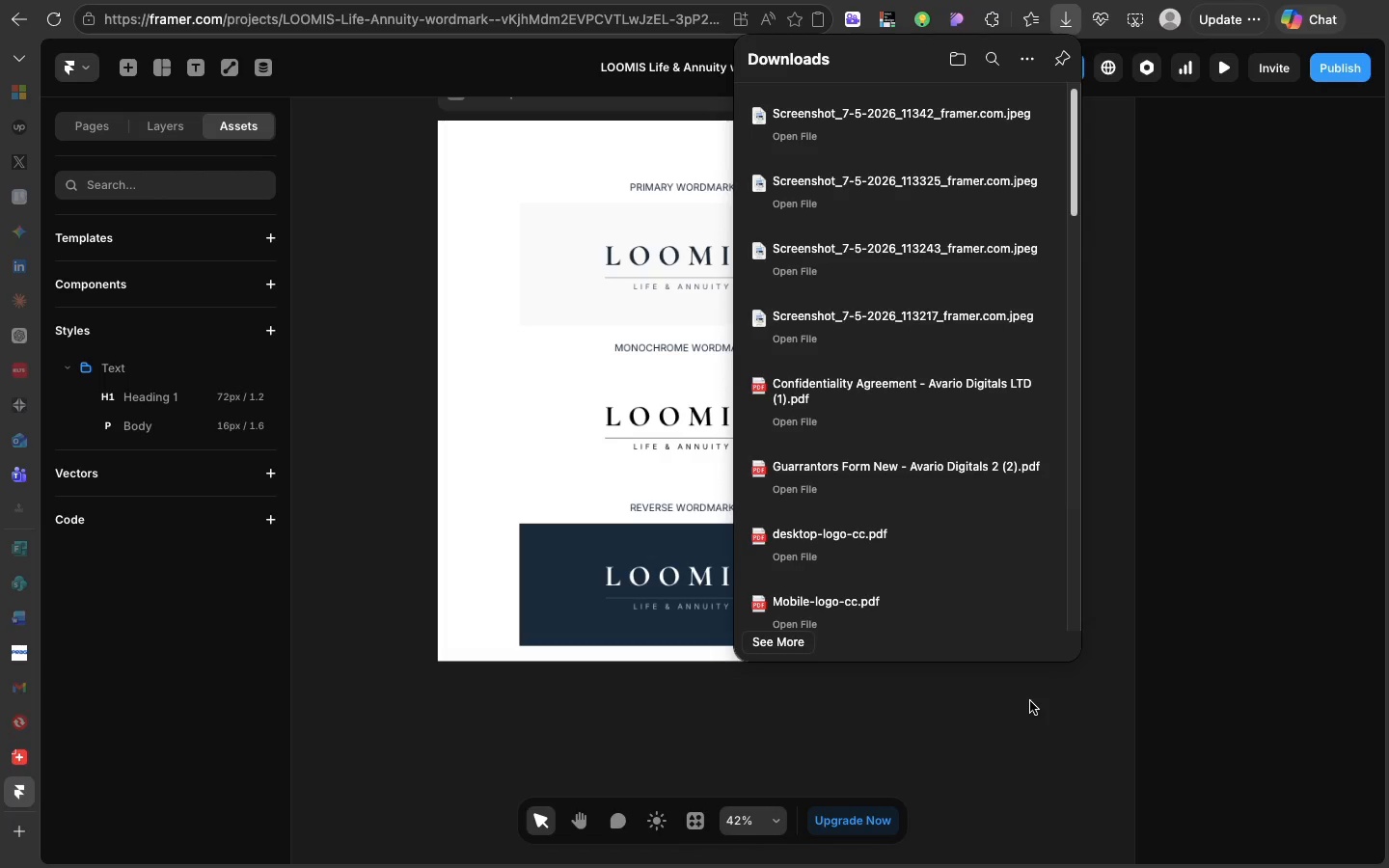 
wait(11.19)
 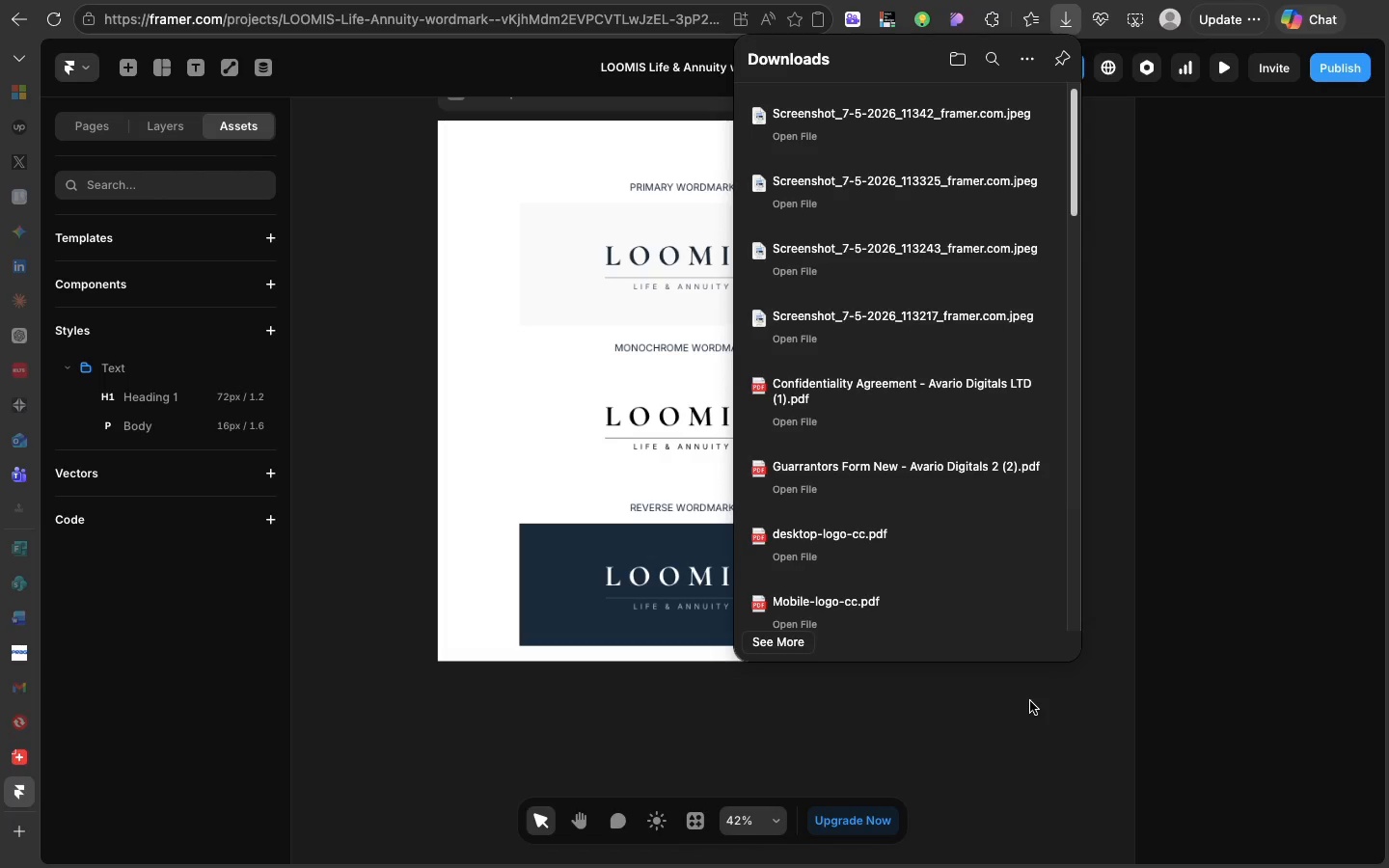 
left_click([963, 710])